 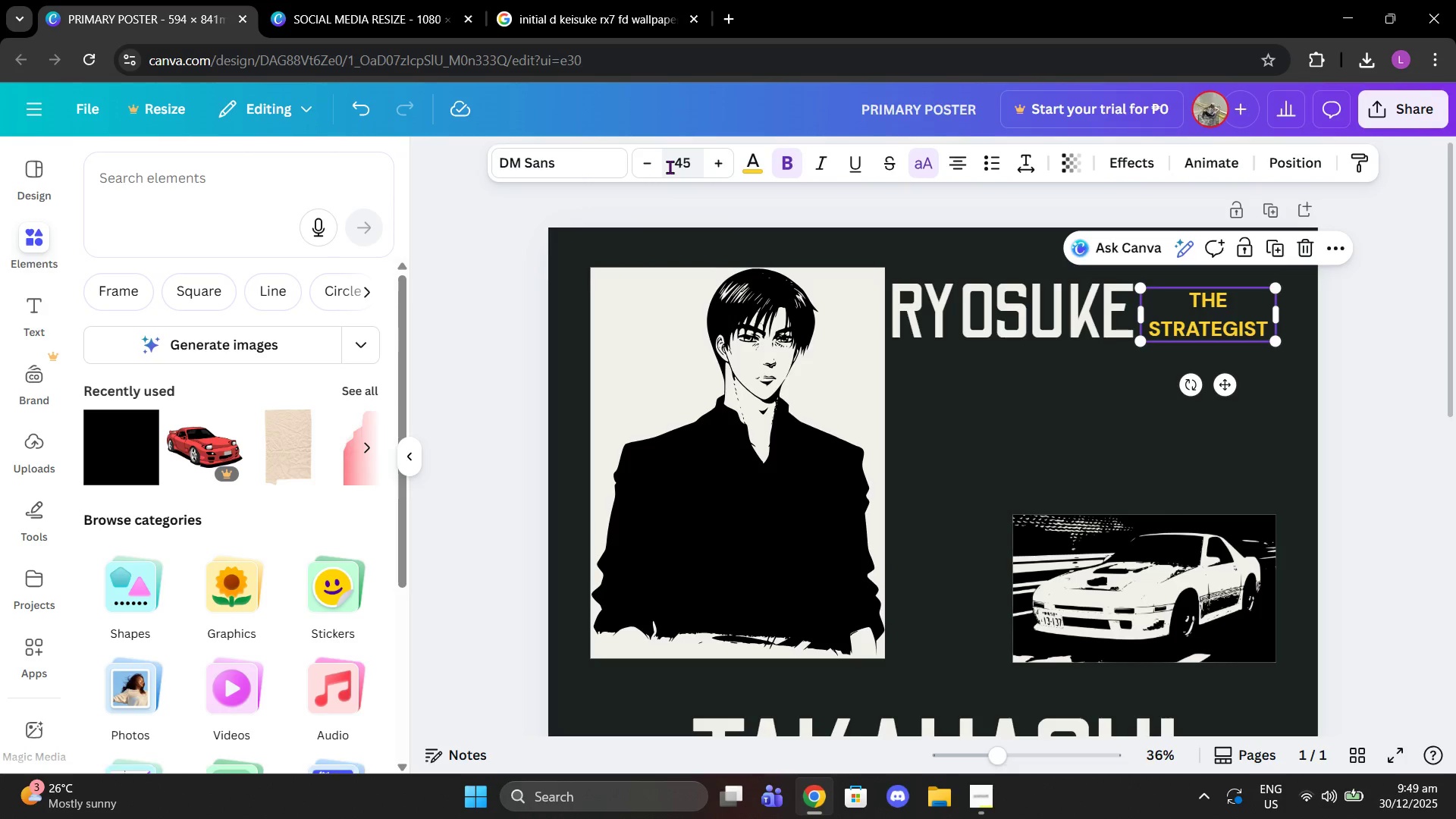 
double_click([948, 171])
 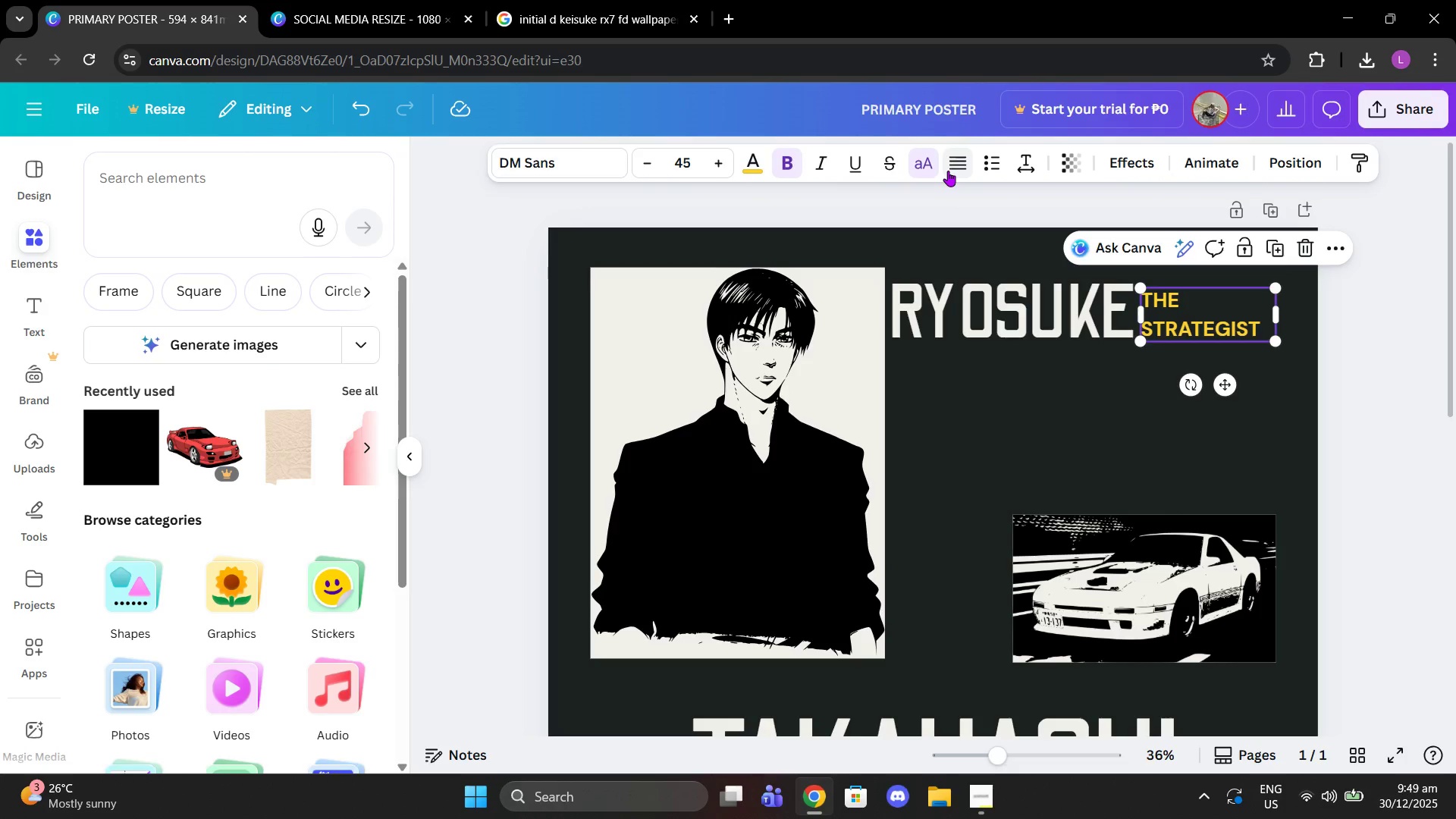 
left_click([948, 171])
 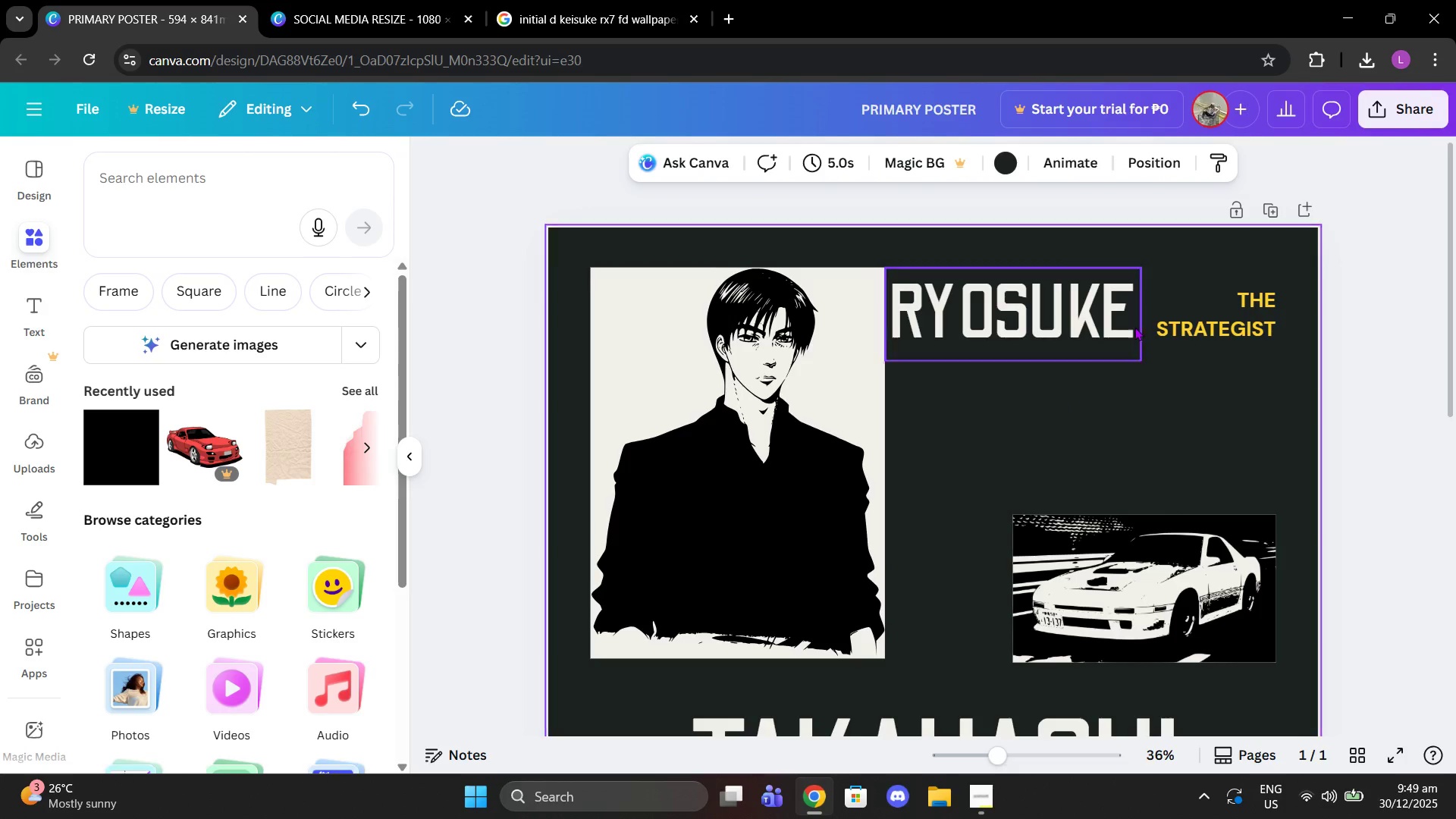 
left_click([1193, 309])
 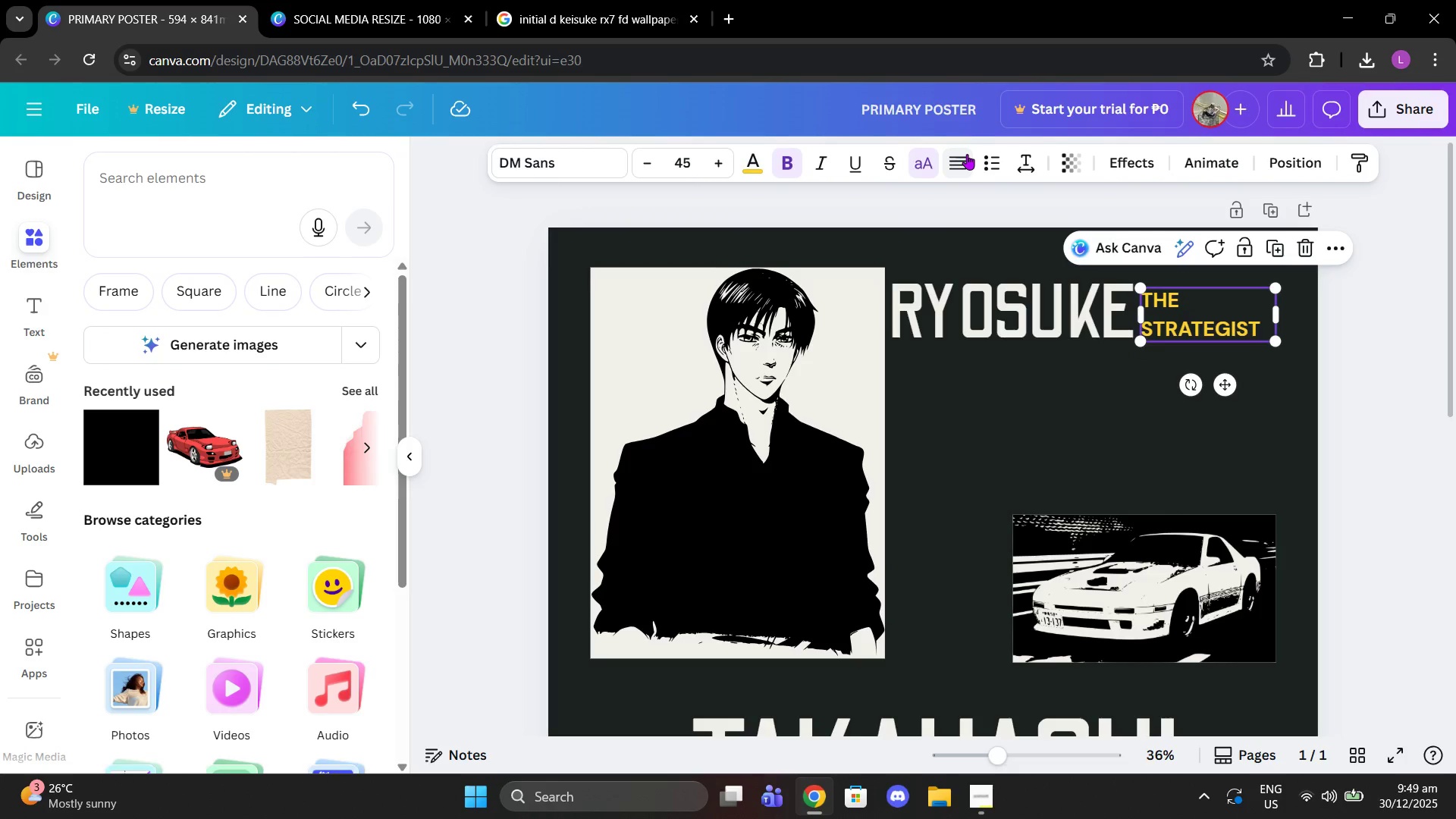 
left_click([1099, 368])
 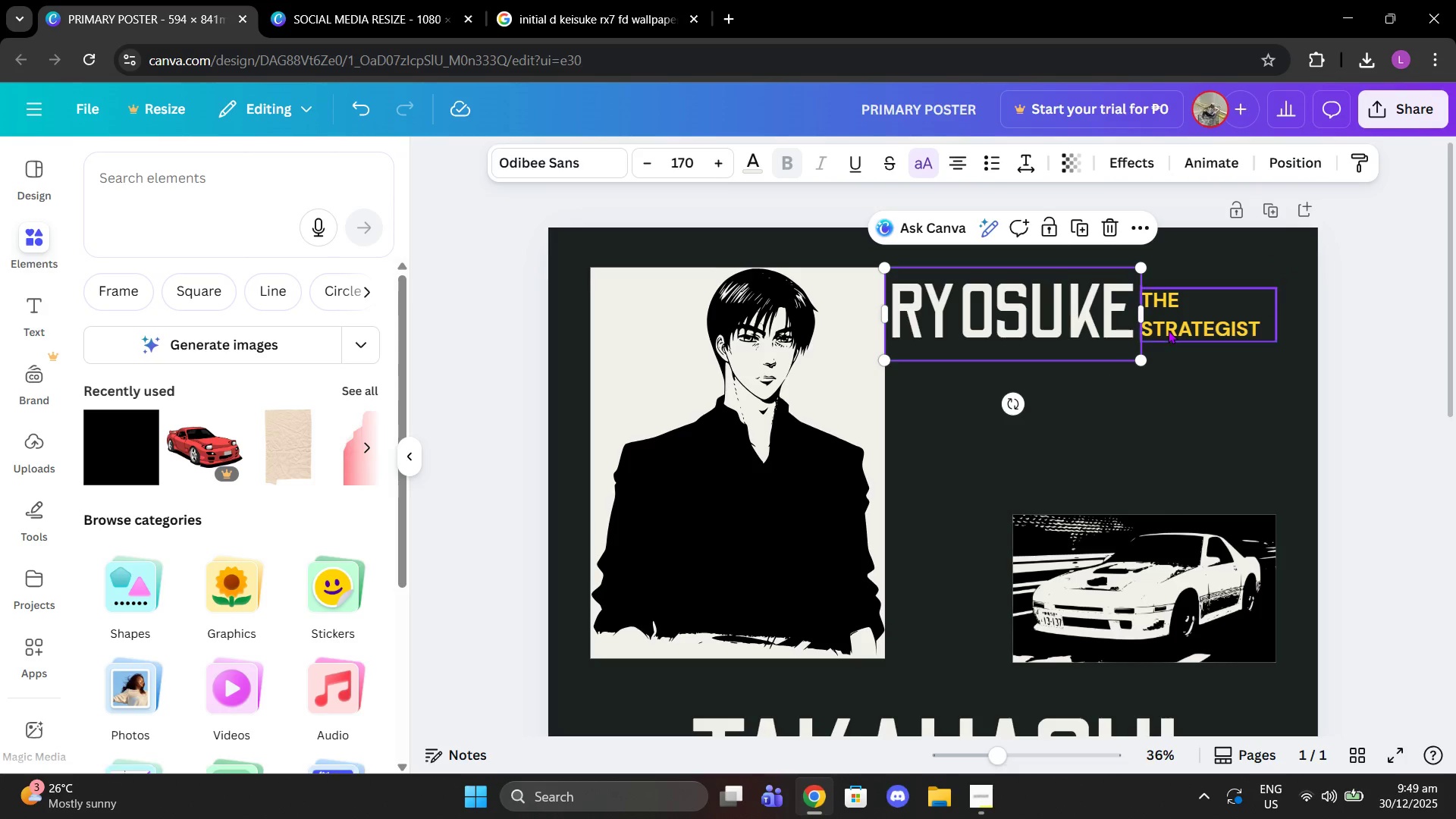 
left_click([1168, 330])
 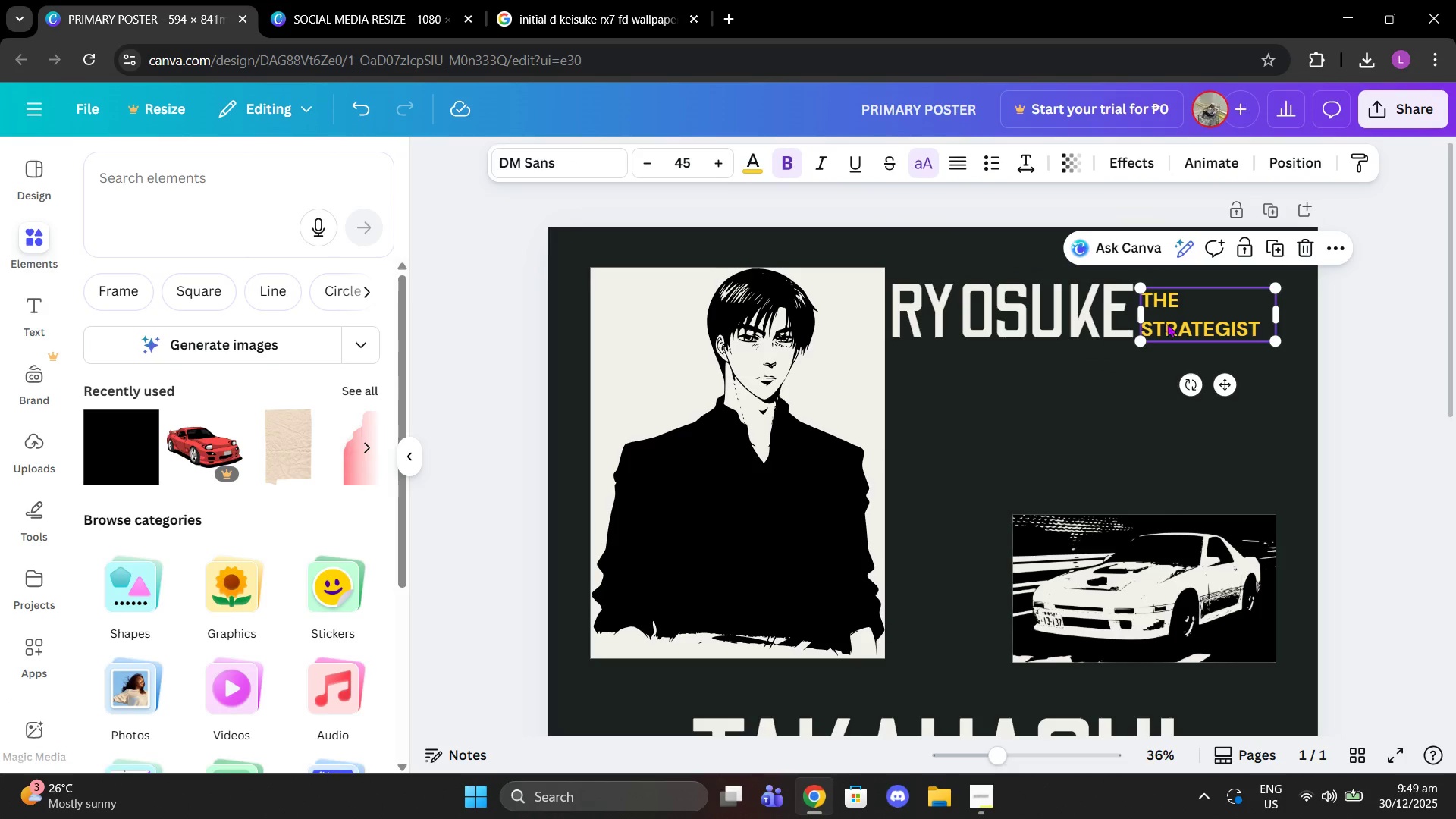 
scroll: coordinate [1187, 379], scroll_direction: down, amount: 8.0
 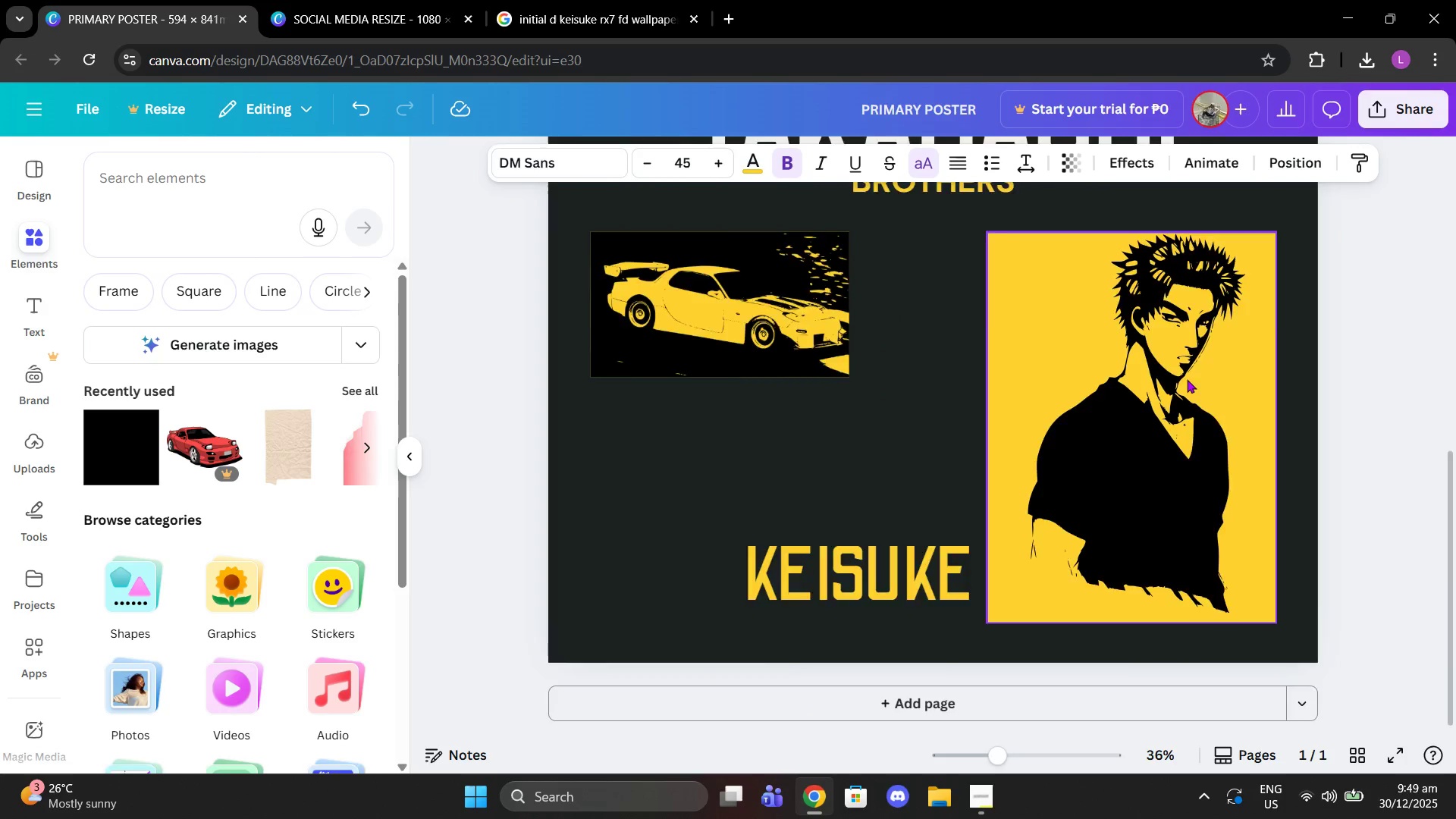 
scroll: coordinate [1187, 379], scroll_direction: up, amount: 5.0
 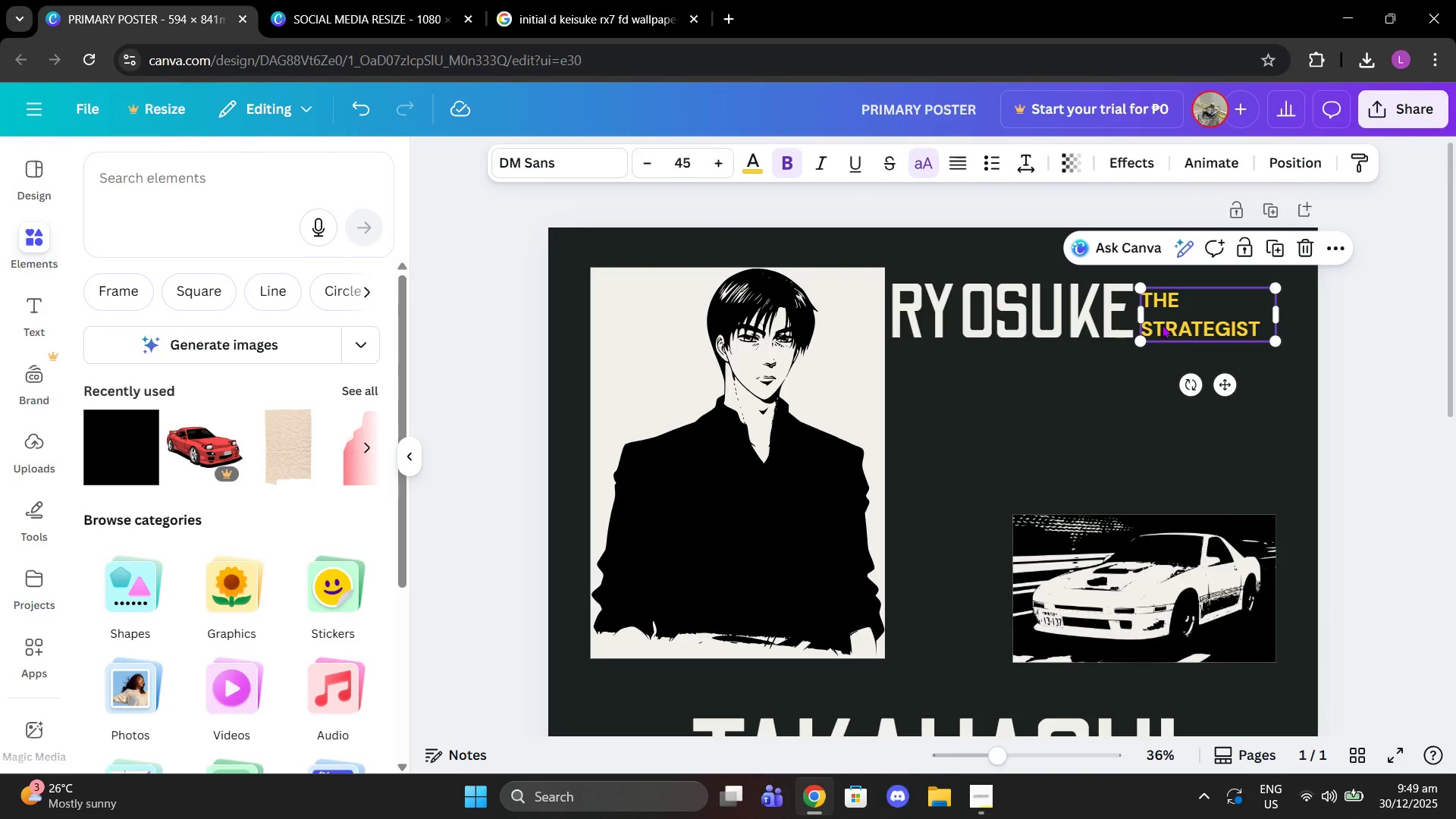 
left_click([1162, 325])
 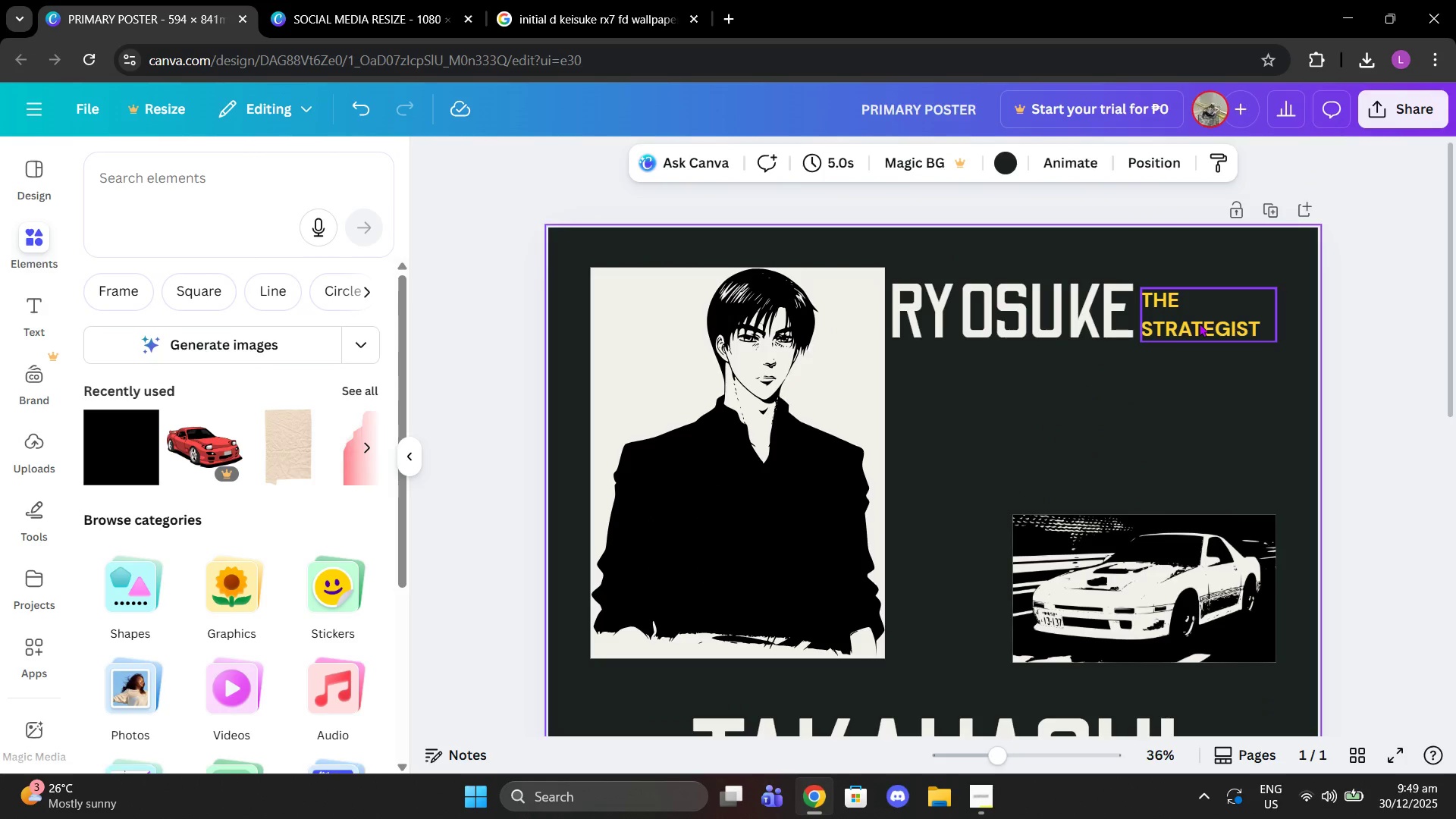 
triple_click([1199, 323])
 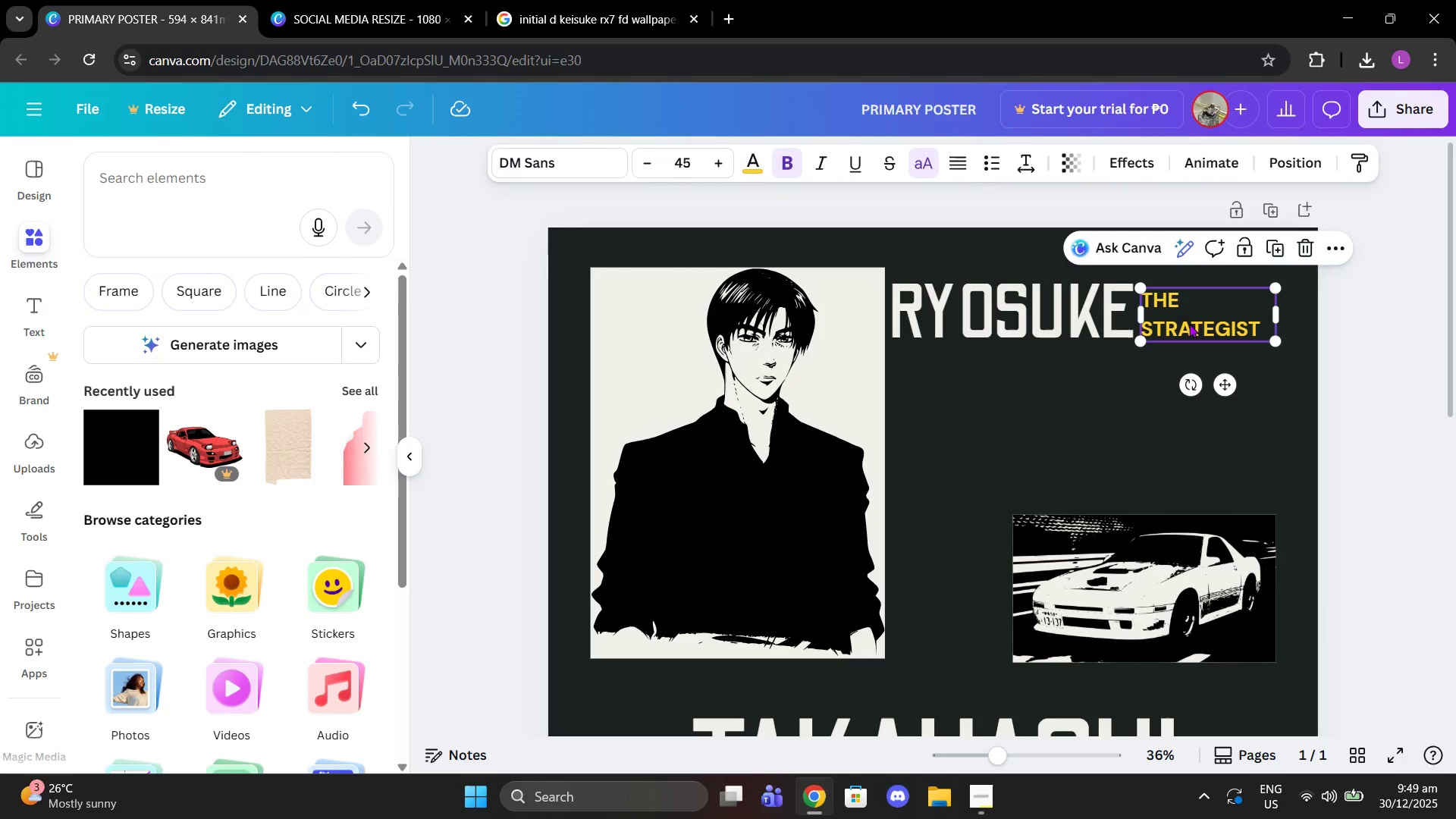 
key(Control+C)
 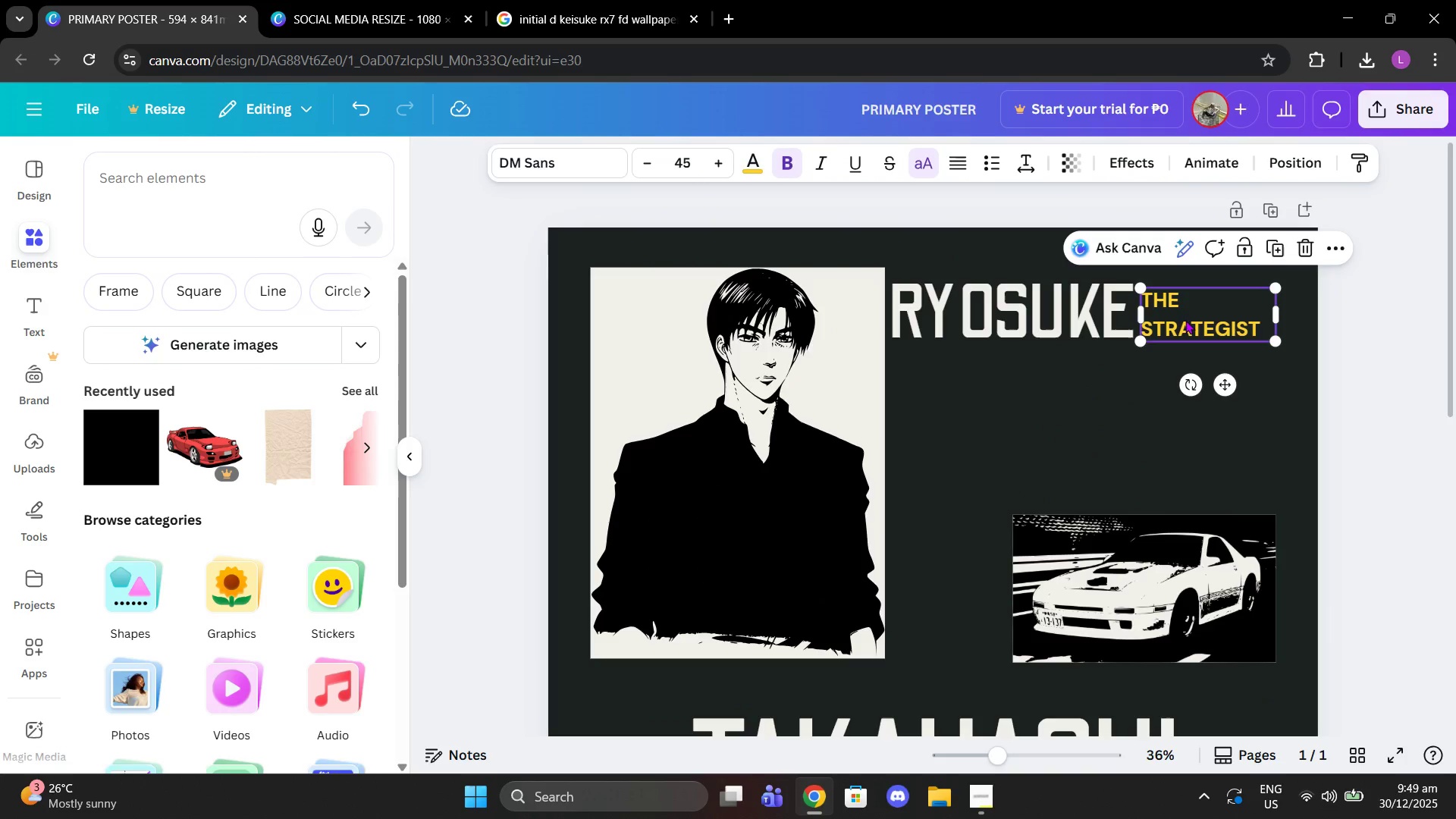 
key(Control+V)
 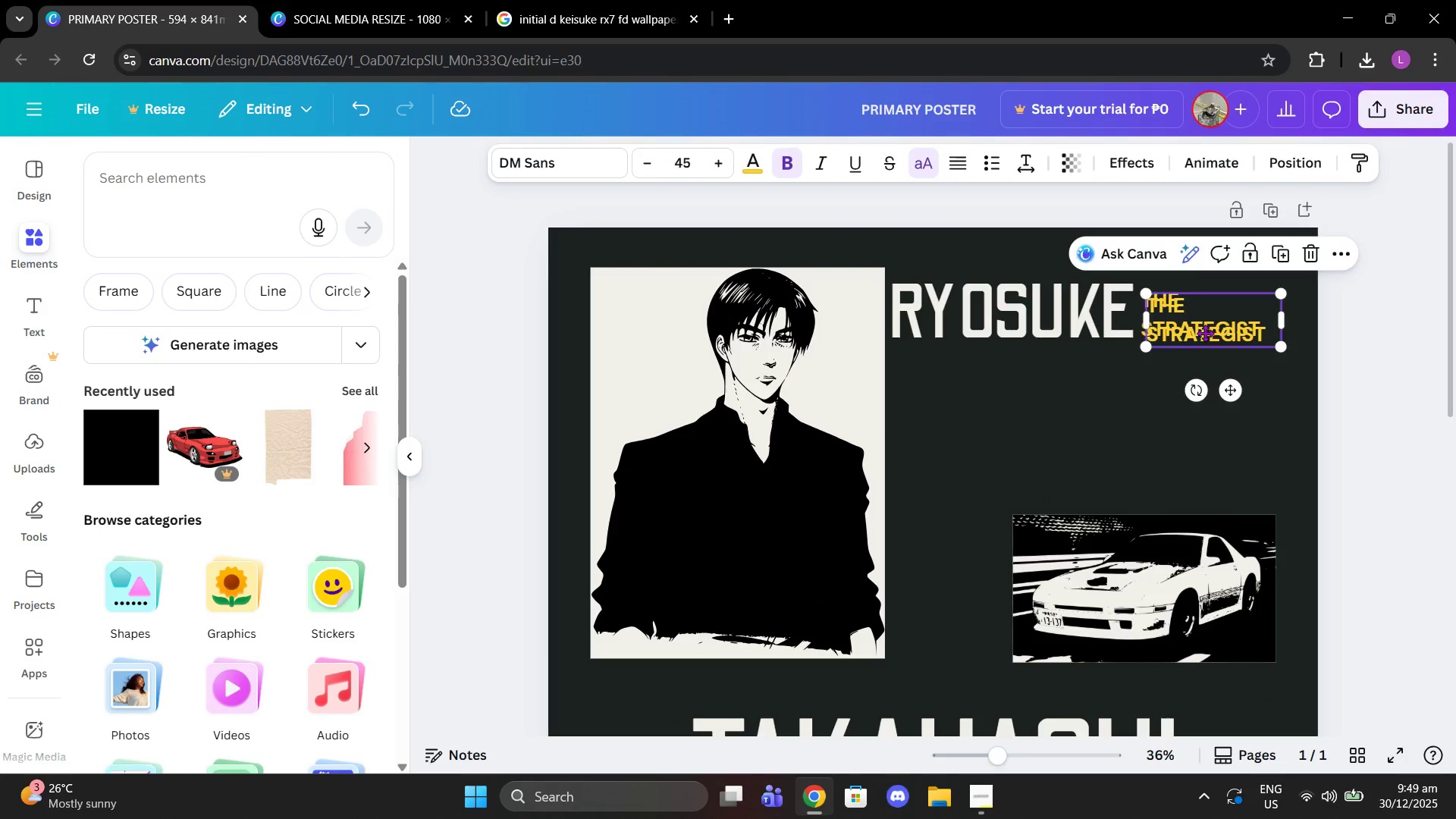 
left_click_drag(start_coordinate=[1204, 319], to_coordinate=[649, 573])
 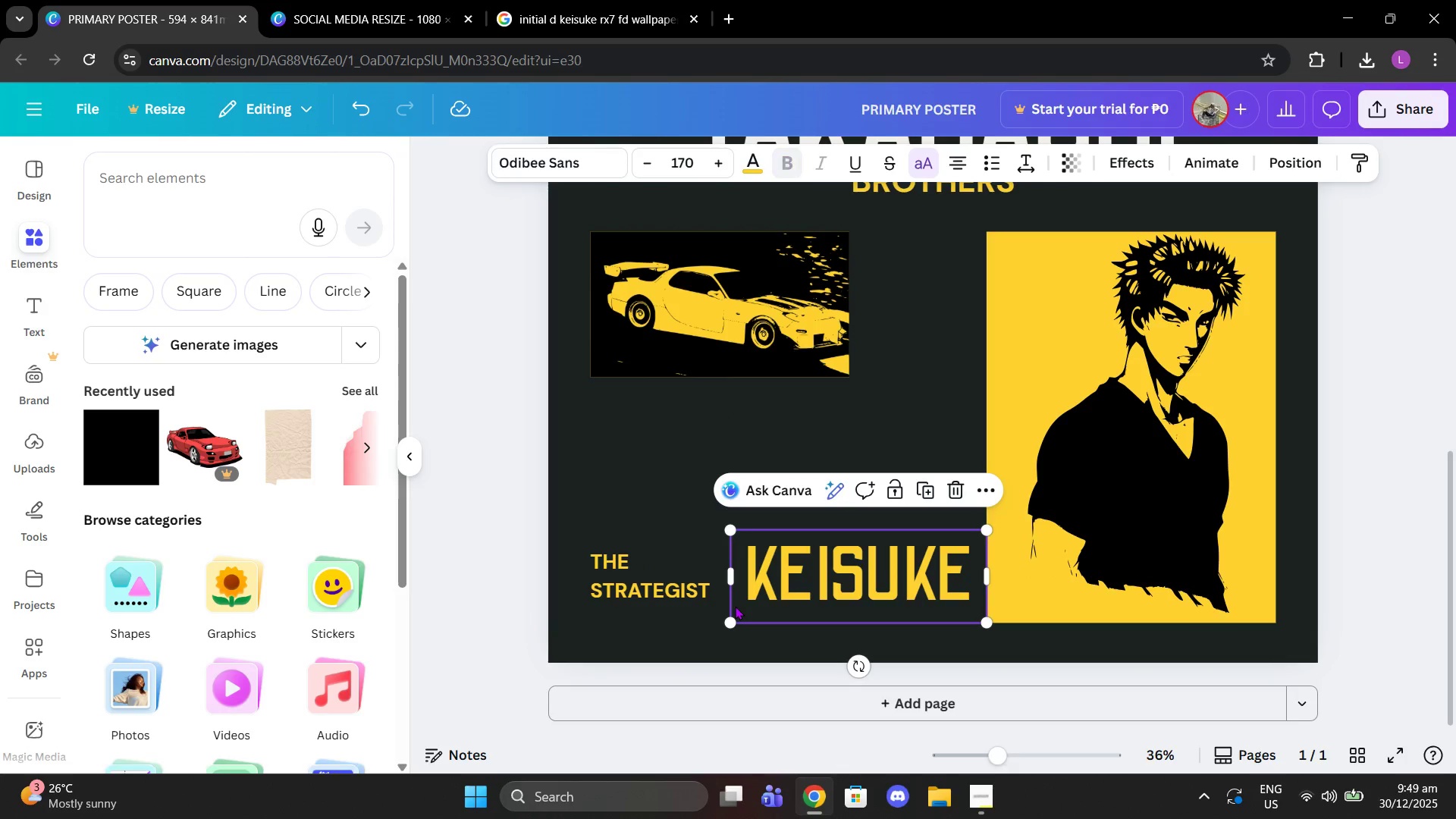 
scroll: coordinate [1051, 557], scroll_direction: down, amount: 4.0
 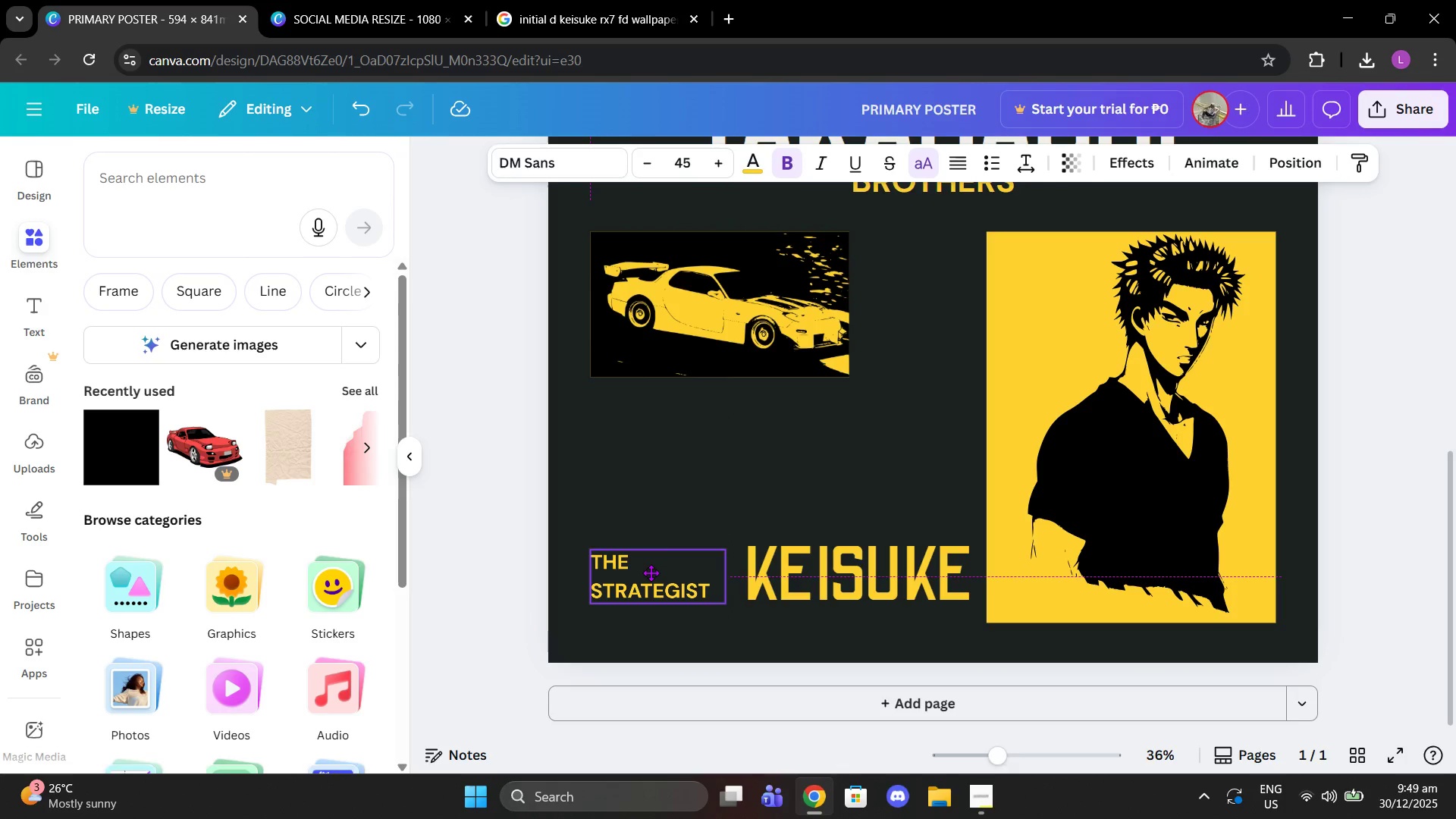 
left_click([735, 606])
 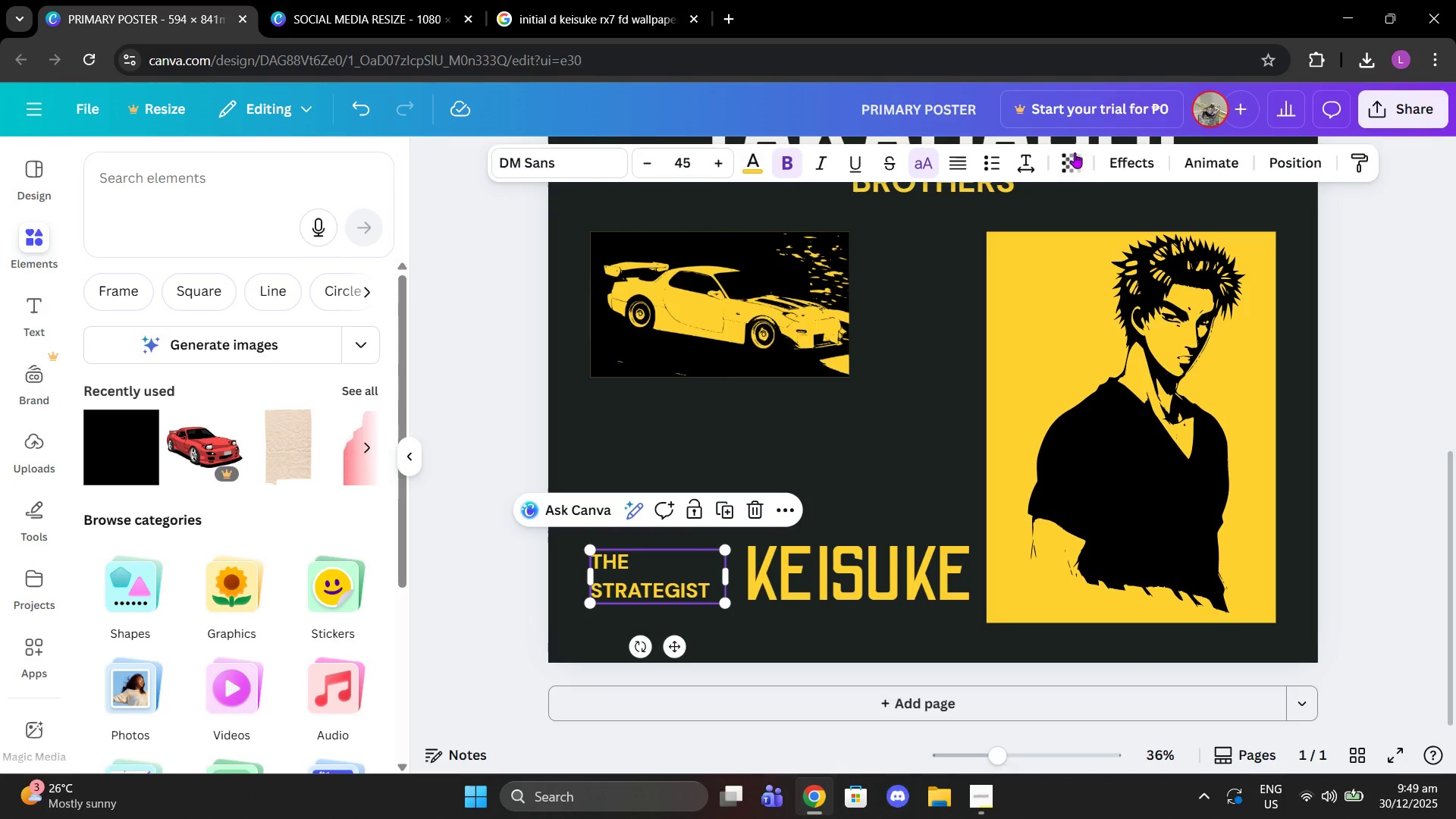 
left_click([1025, 166])
 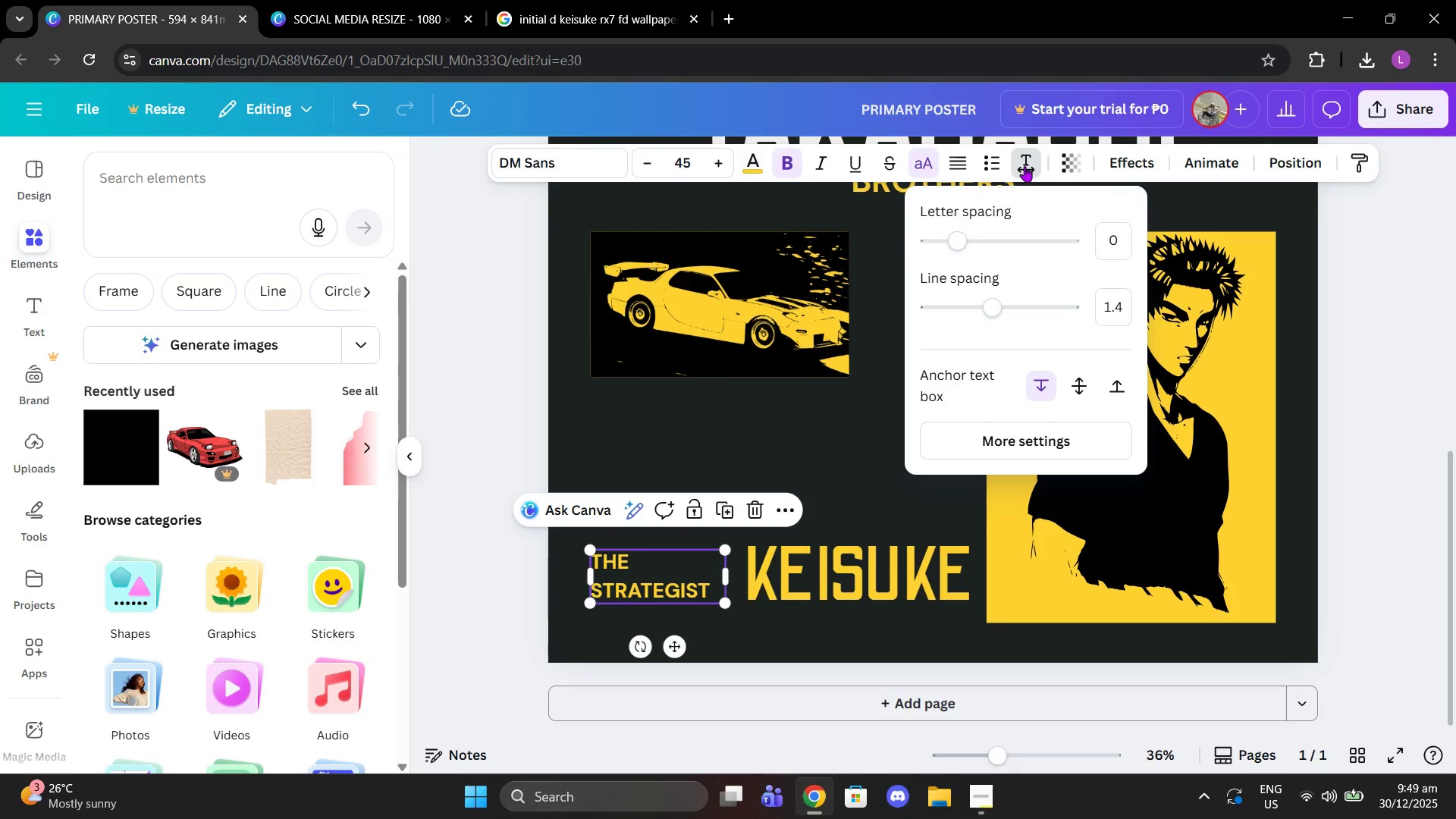 
left_click([1025, 166])
 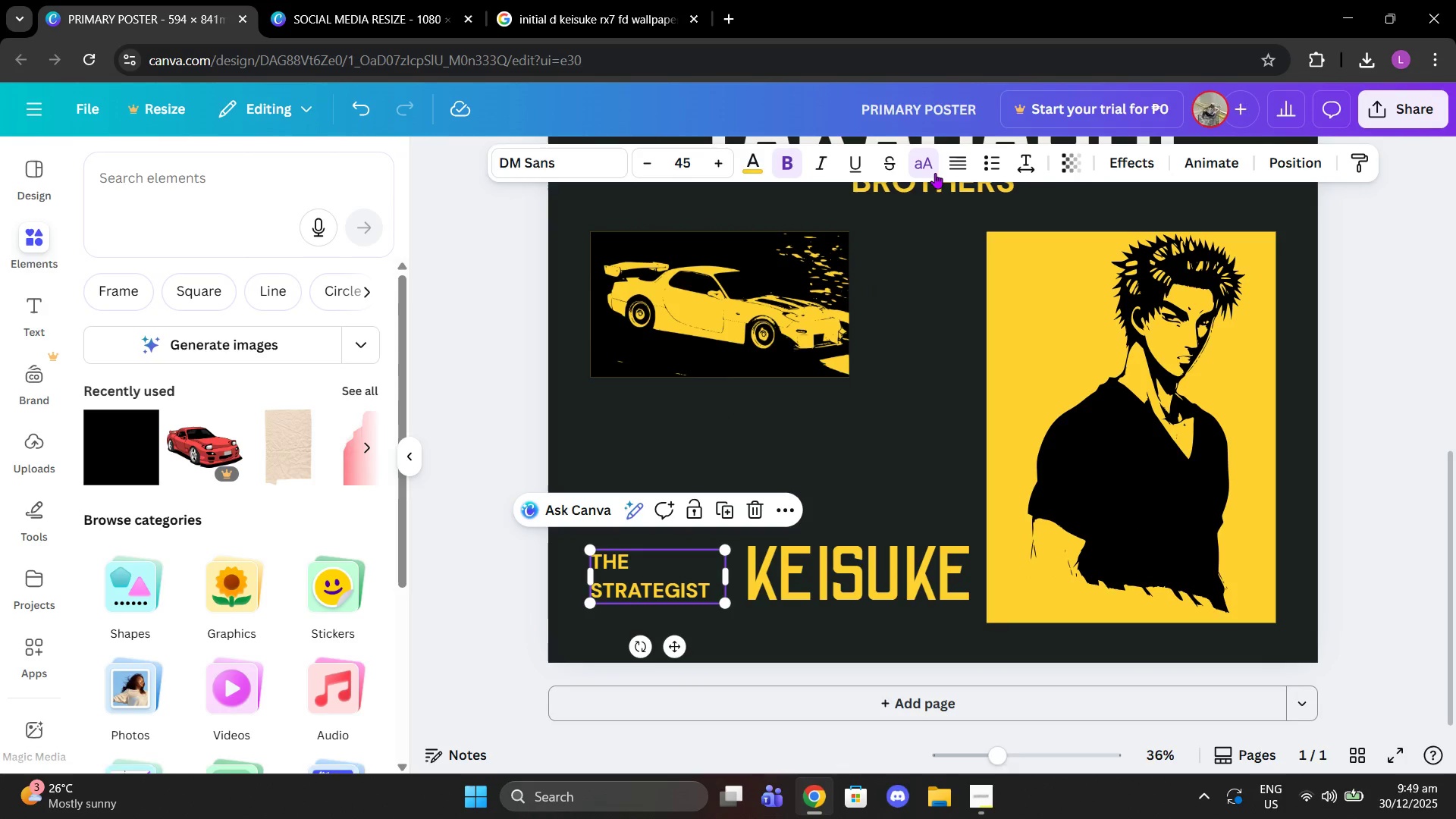 
double_click([935, 173])
 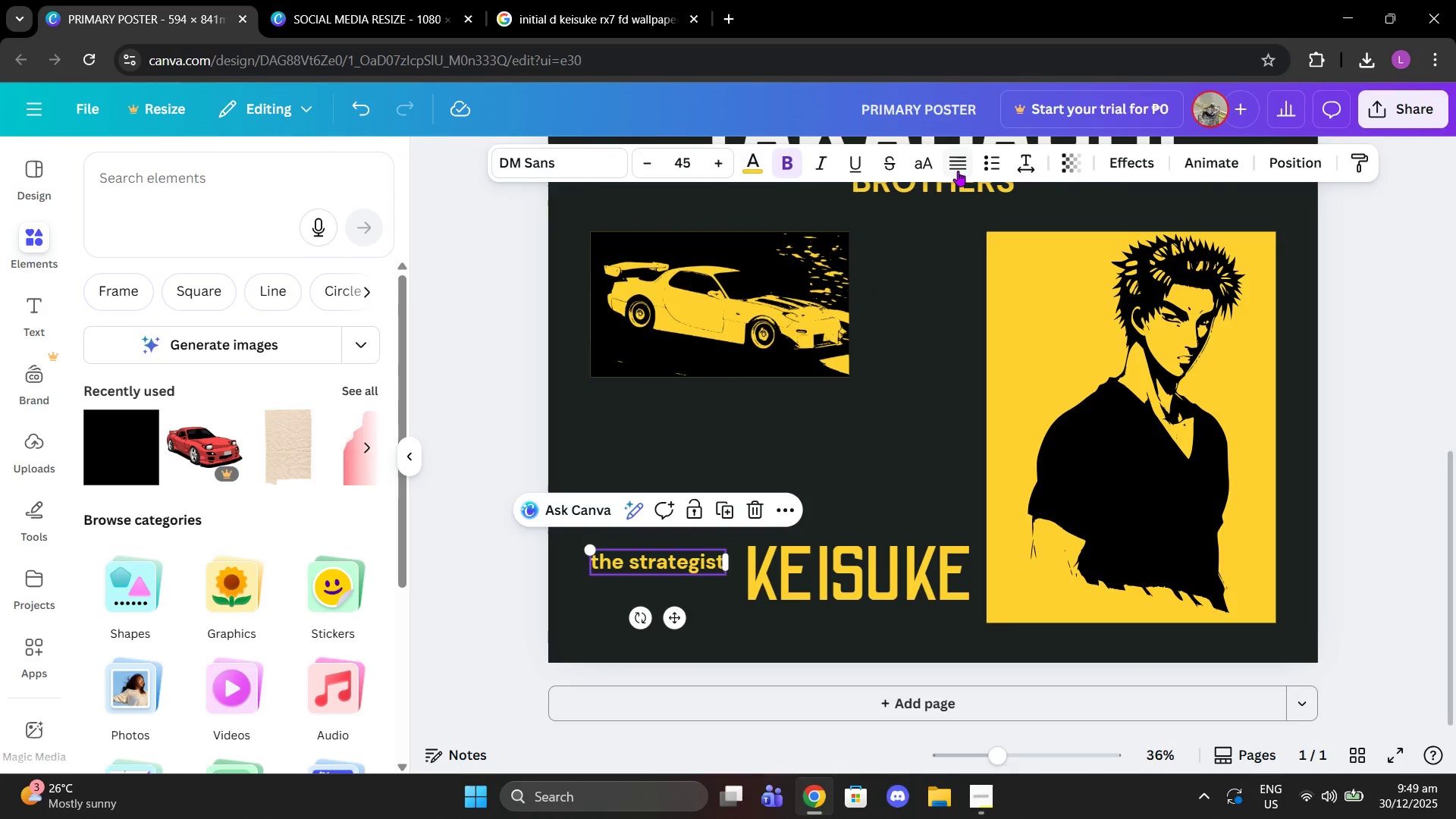 
triple_click([958, 171])
 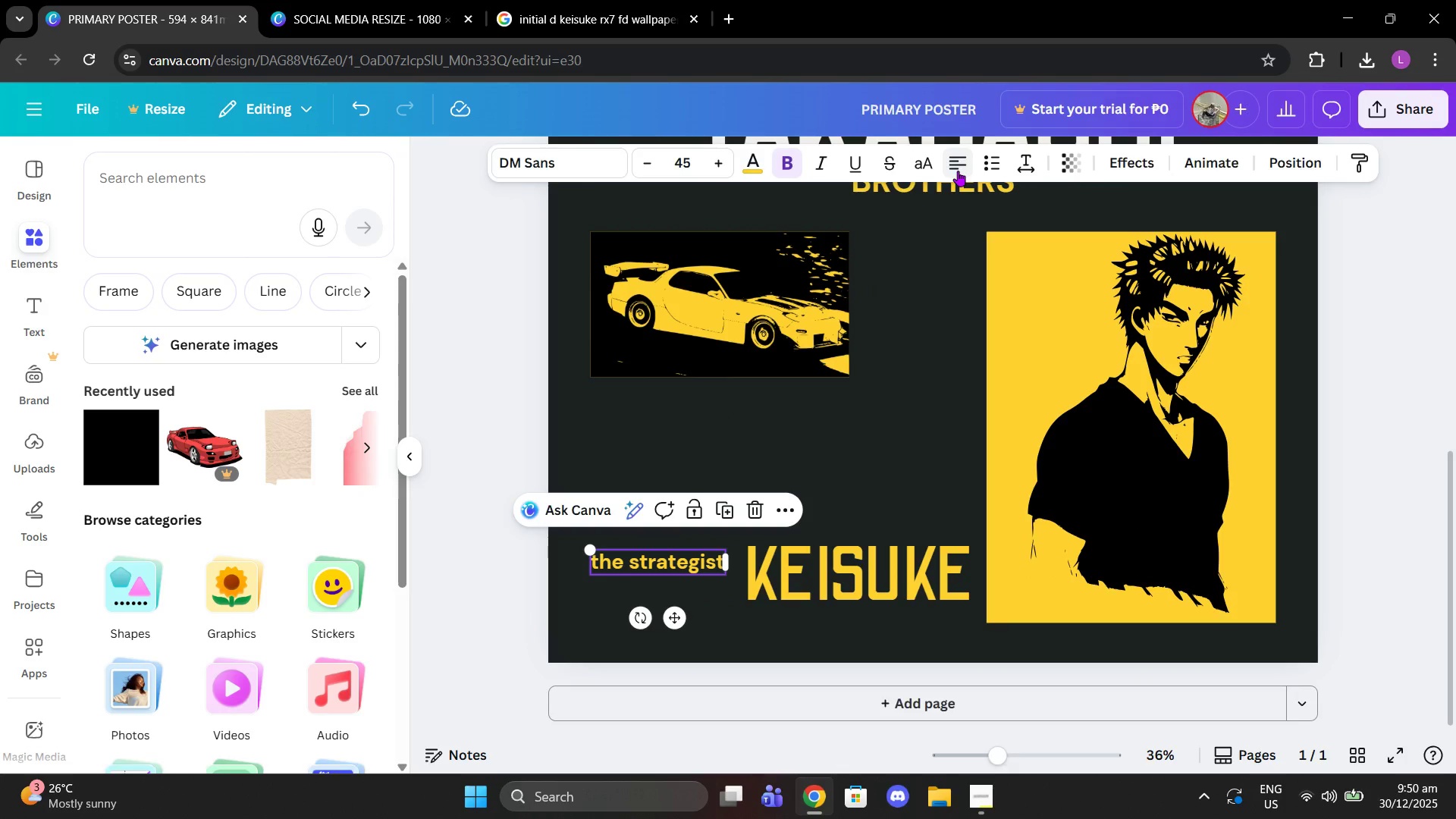 
left_click([958, 171])
 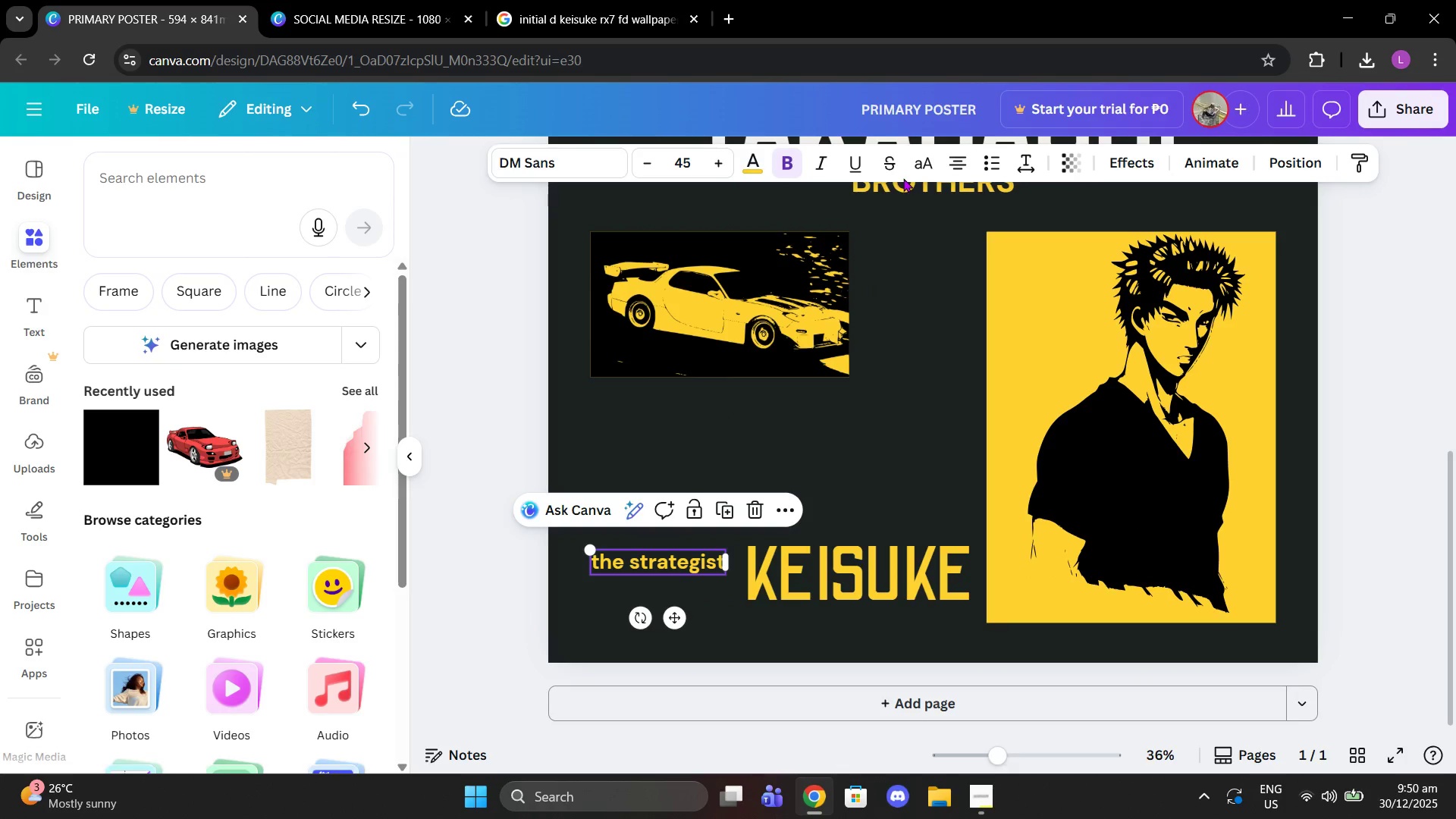 
double_click([922, 170])
 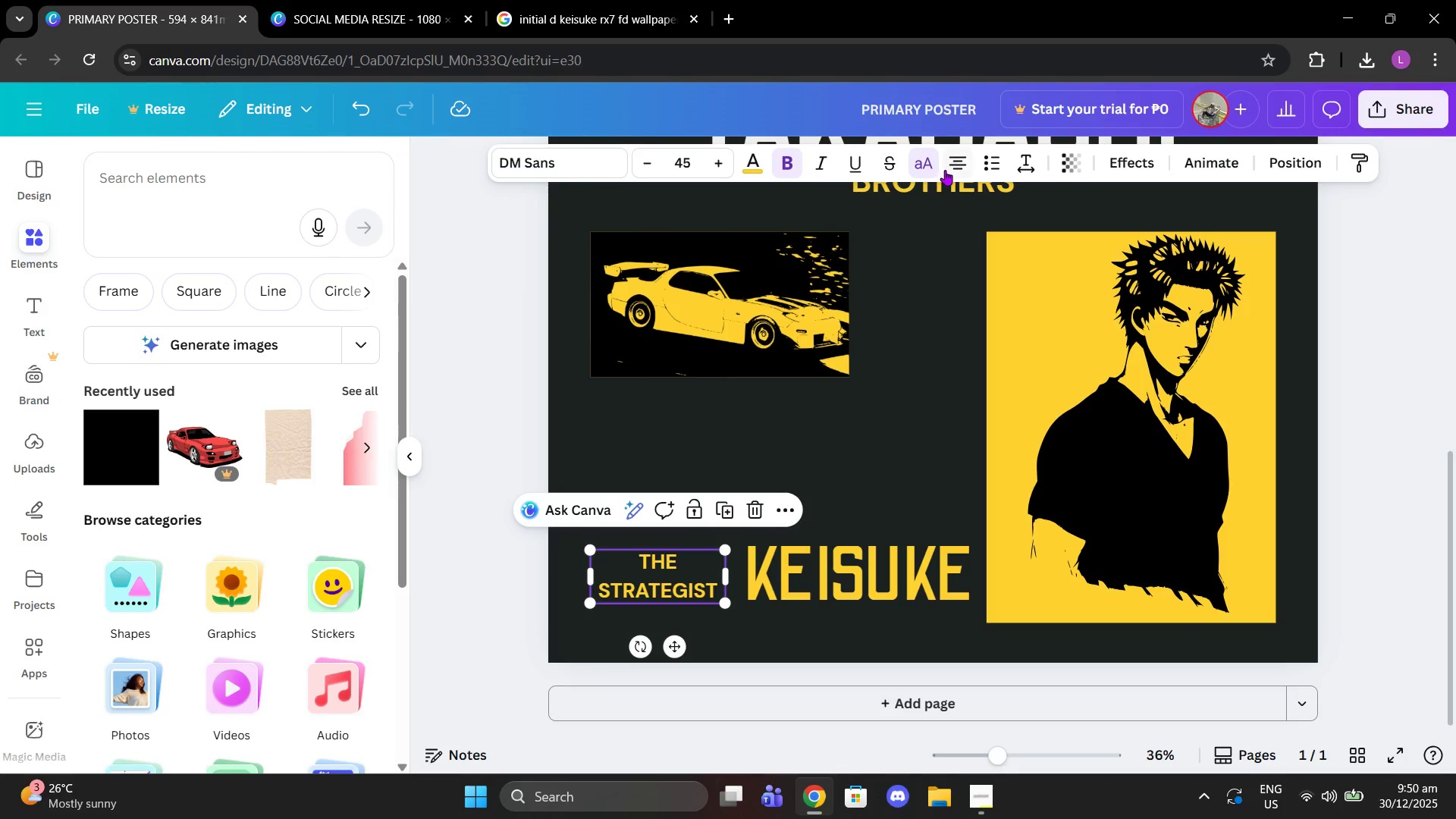 
left_click([945, 170])
 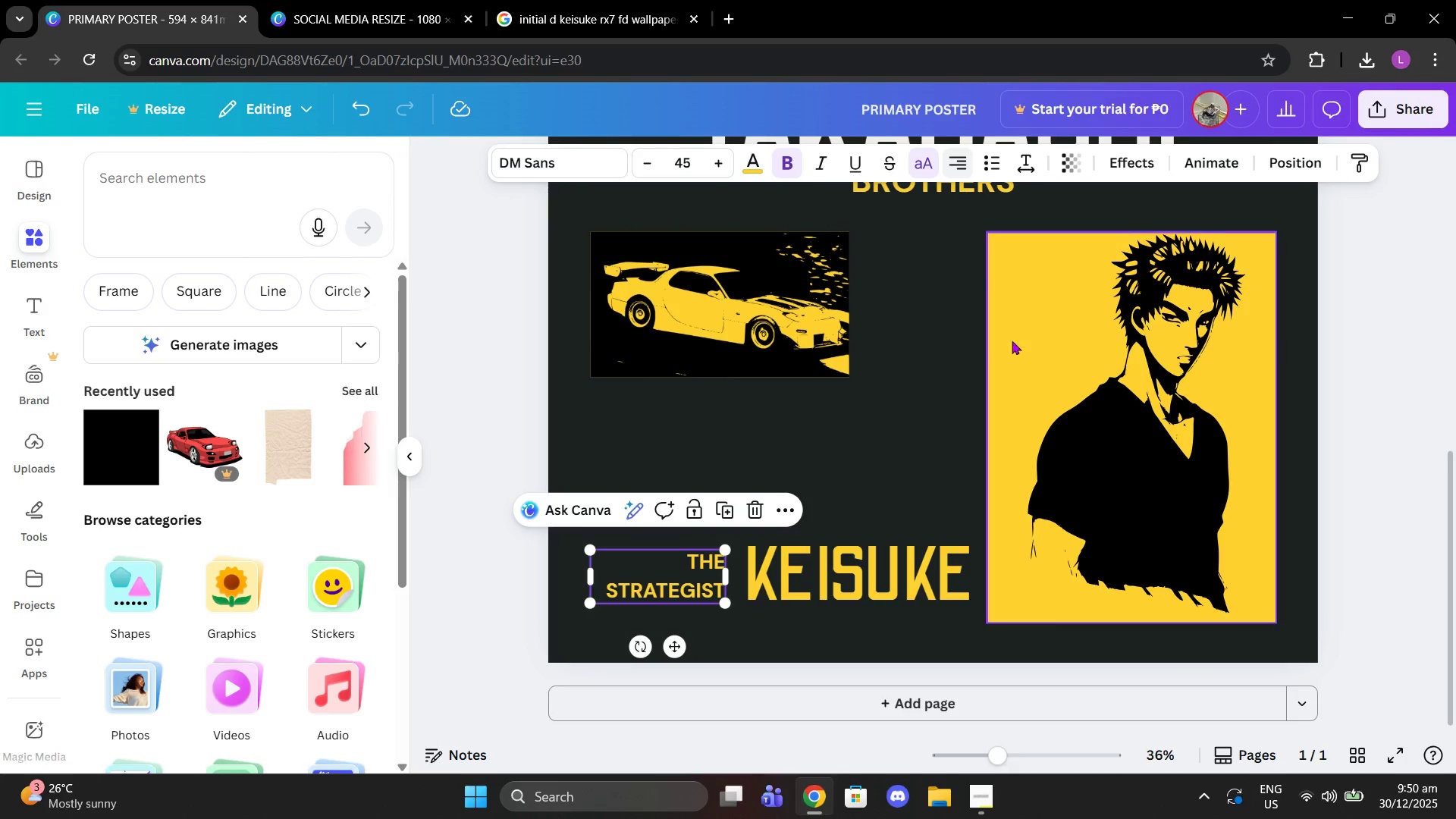 
left_click([965, 384])
 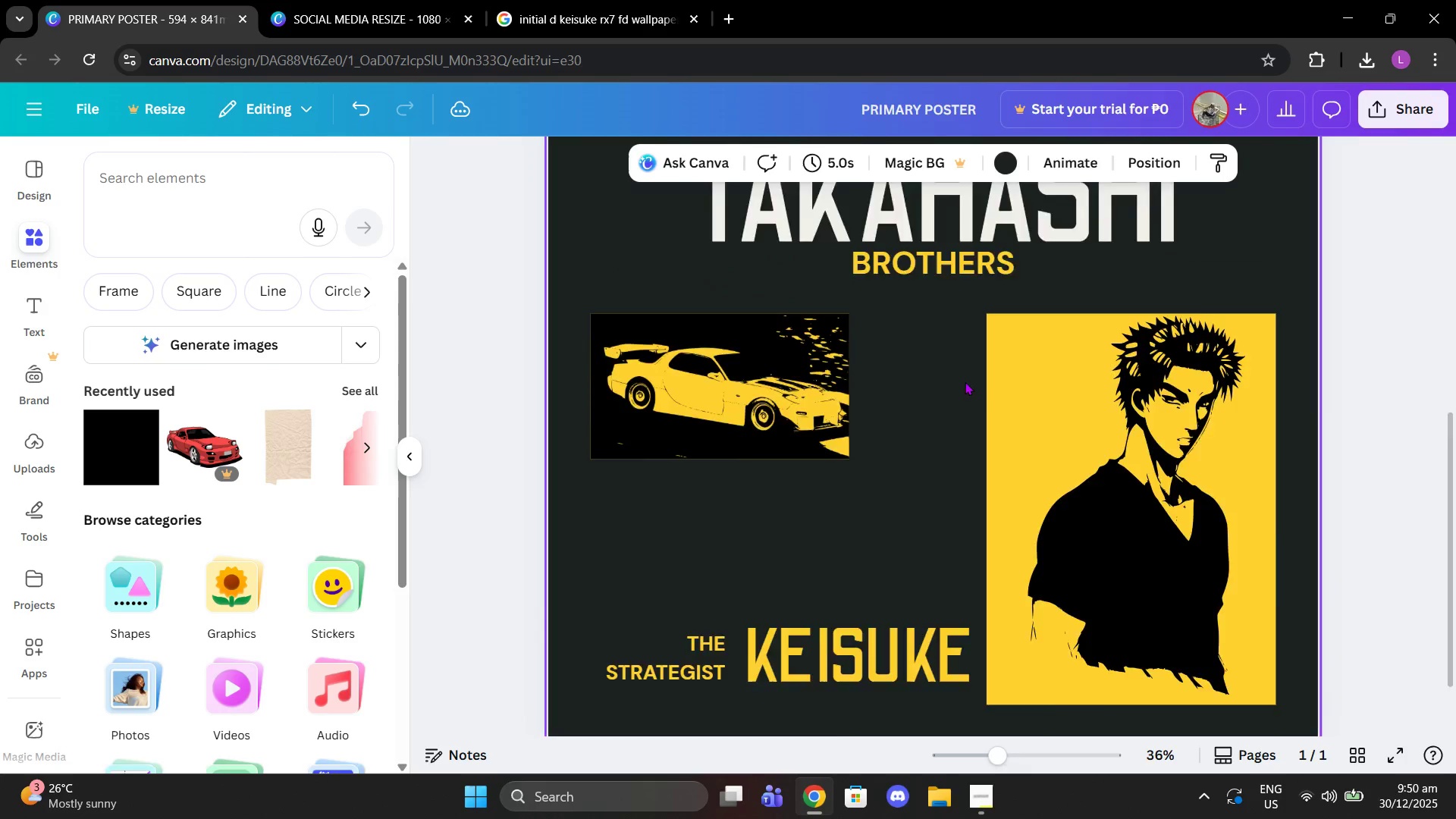 
scroll: coordinate [965, 381], scroll_direction: up, amount: 8.0
 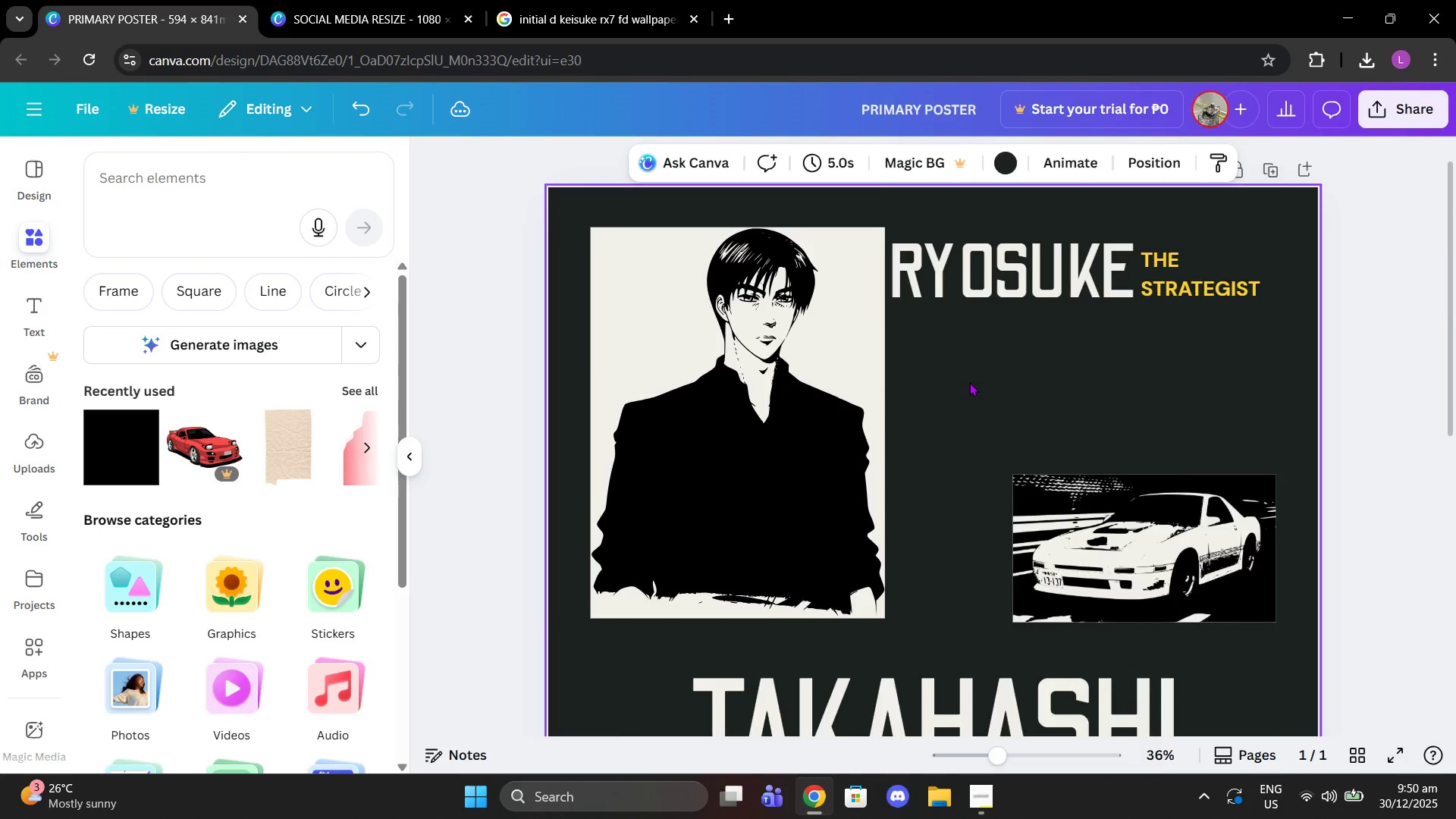 
scroll: coordinate [969, 382], scroll_direction: down, amount: 8.0
 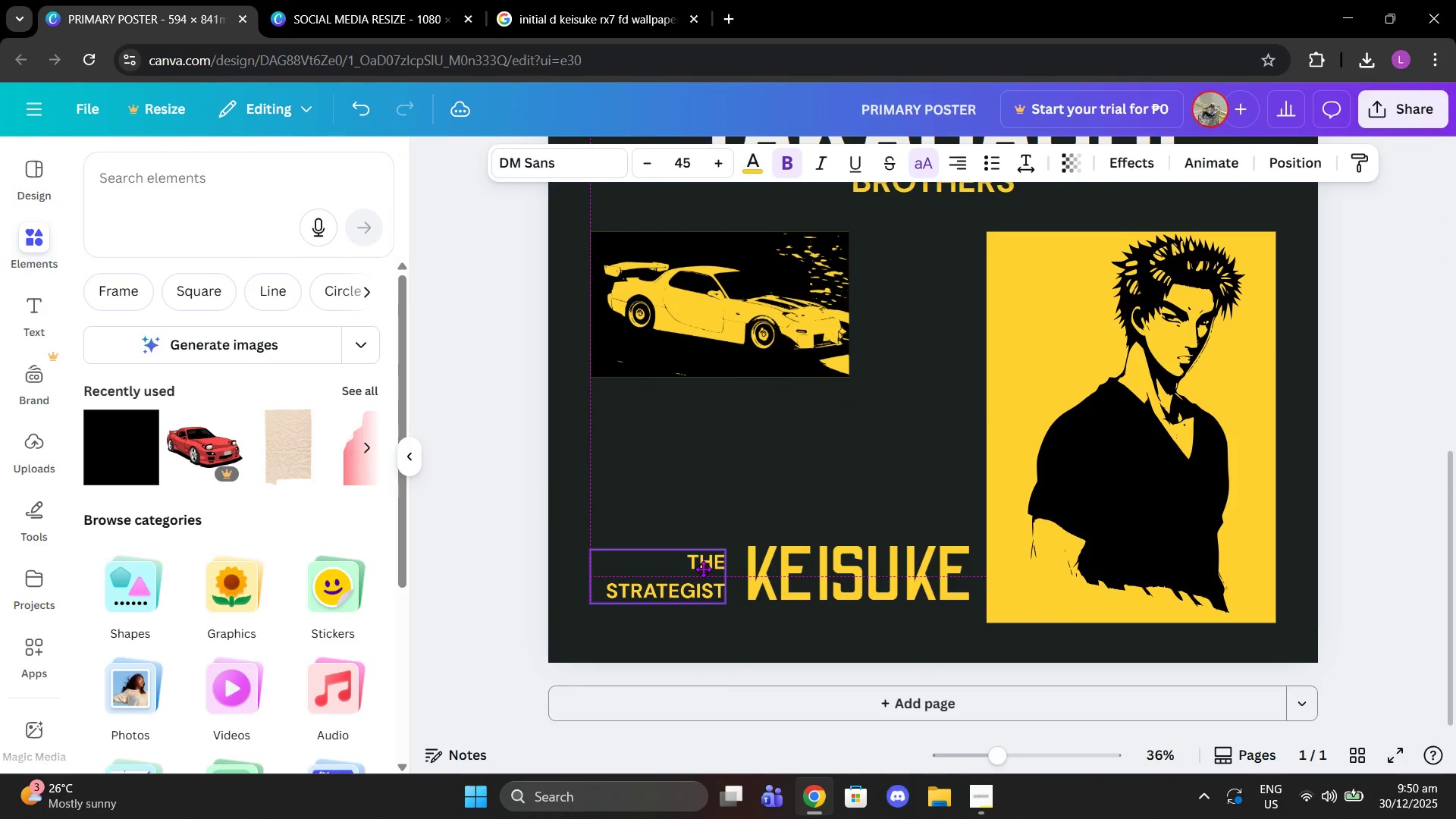 
left_click([692, 585])
 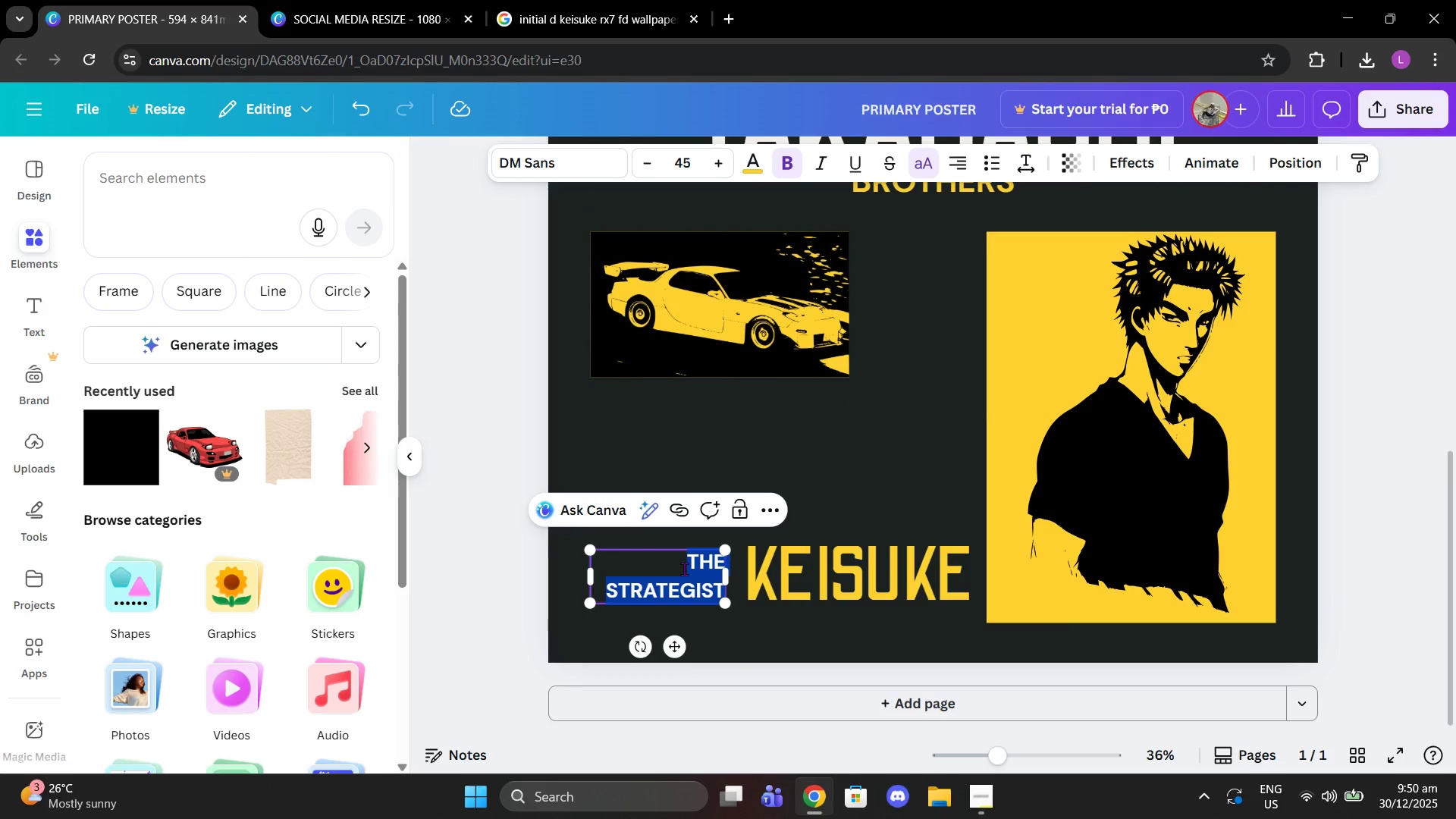 
left_click([684, 569])
 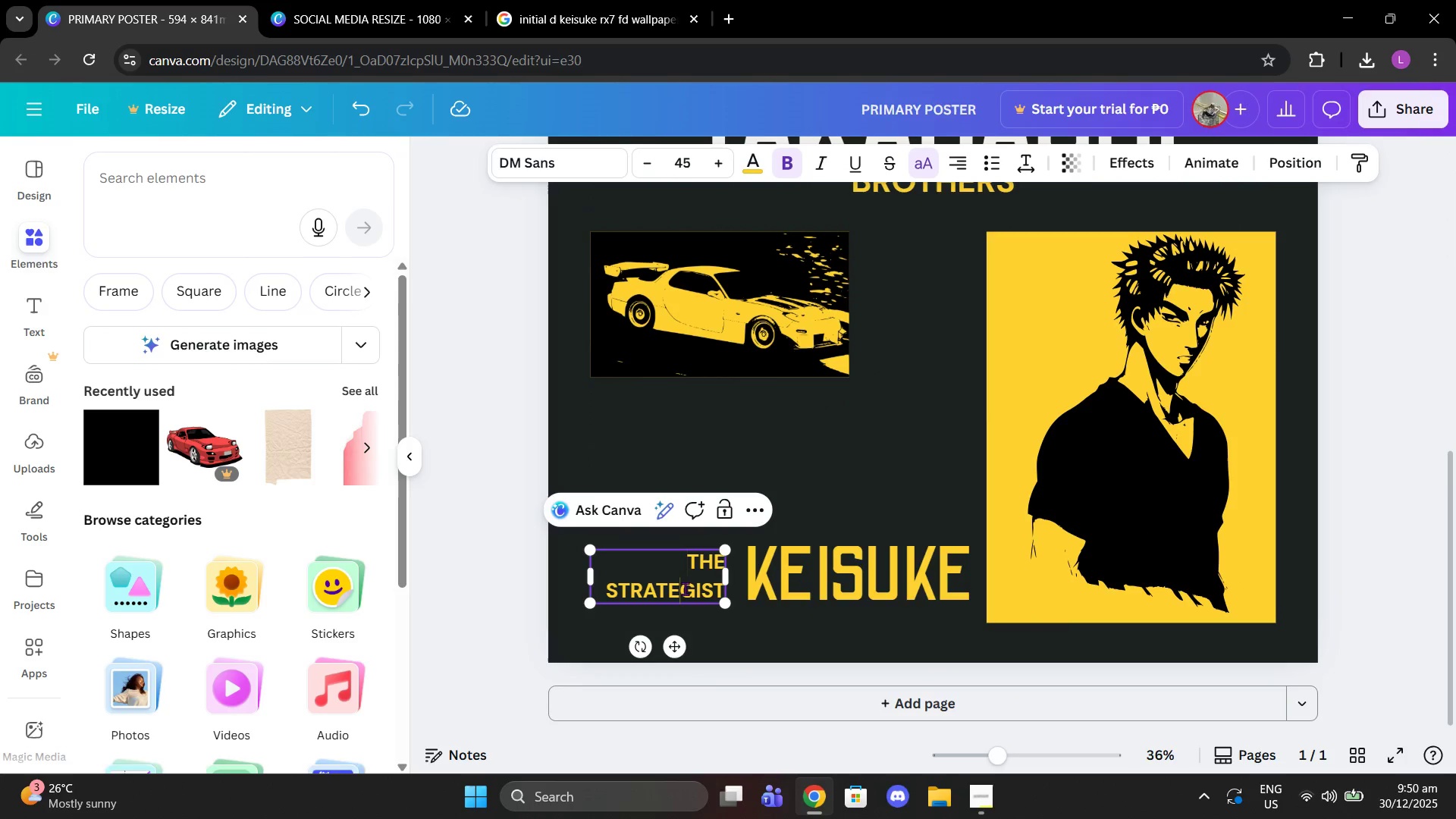 
double_click([686, 588])
 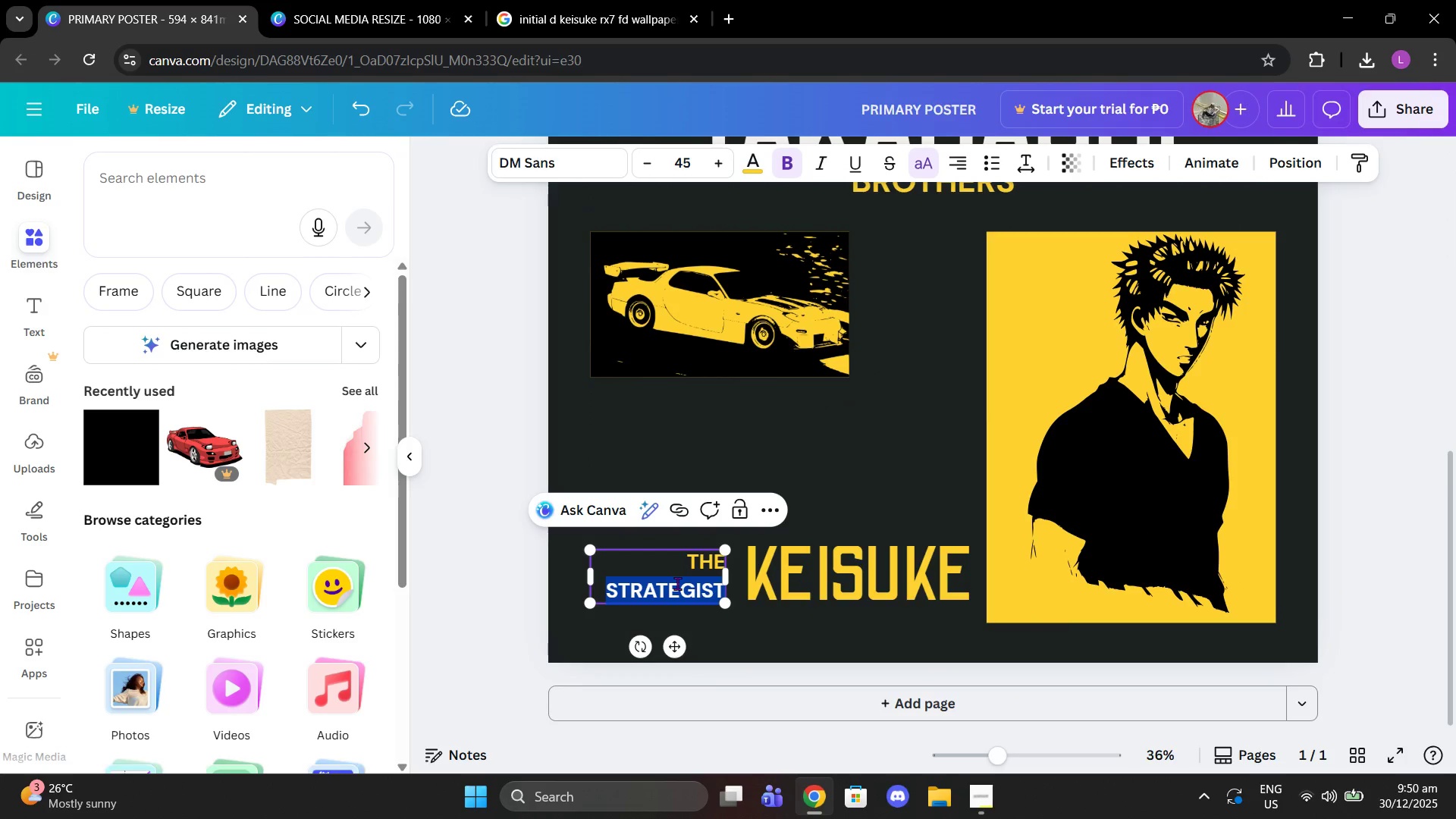 
type(specialist)
 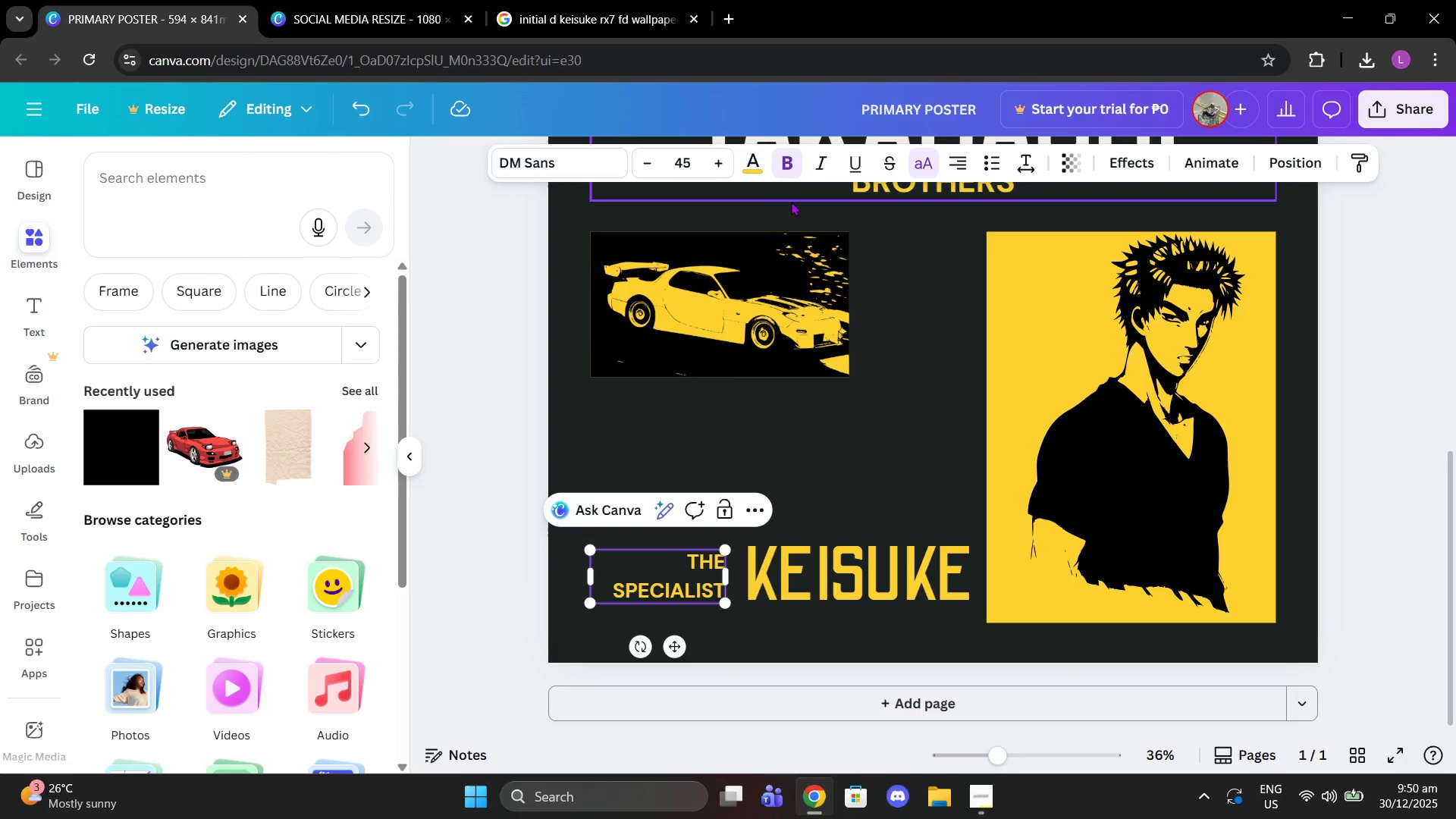 
left_click([752, 162])
 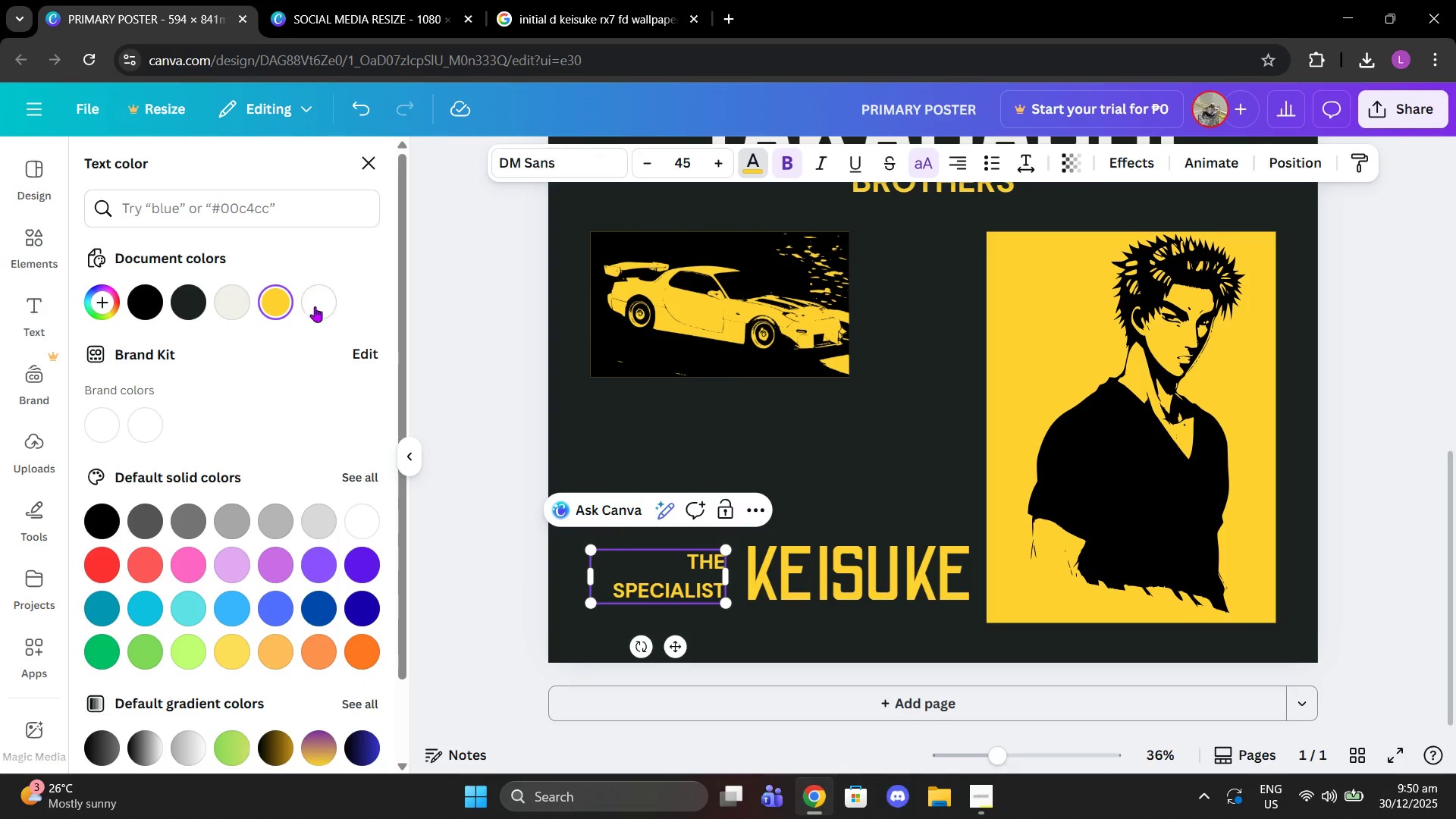 
left_click([315, 306])
 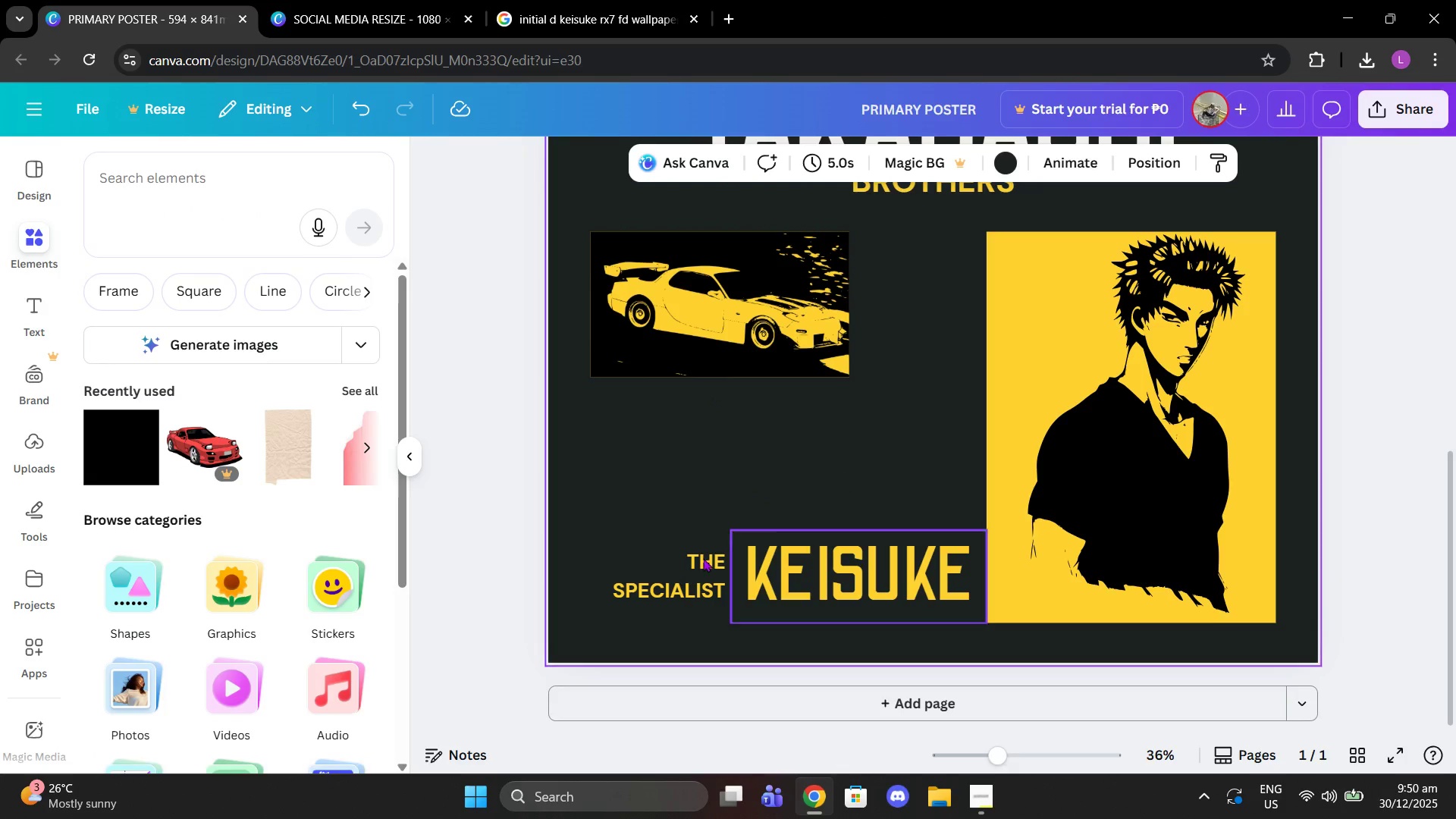 
left_click([670, 563])
 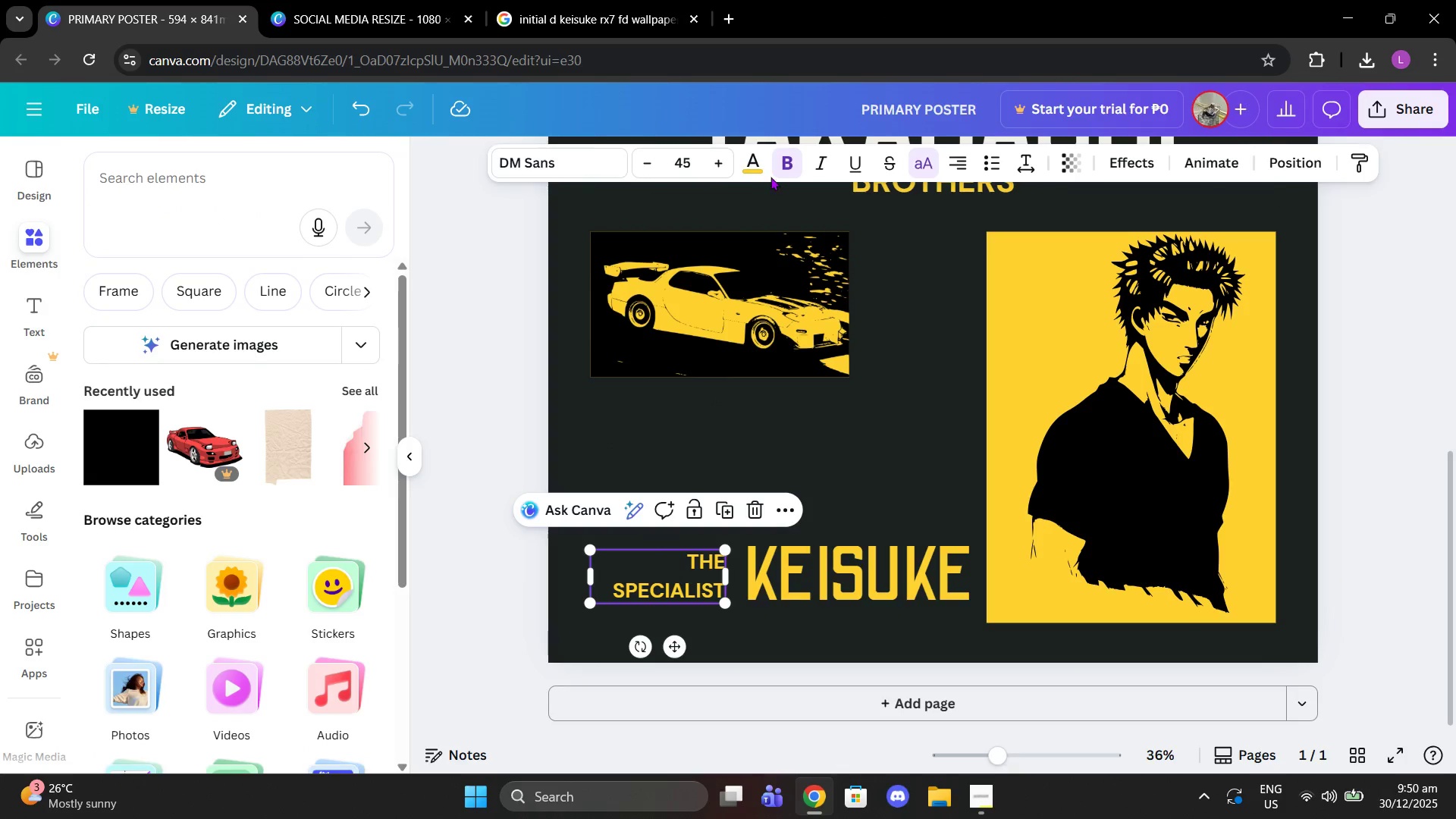 
left_click([750, 161])
 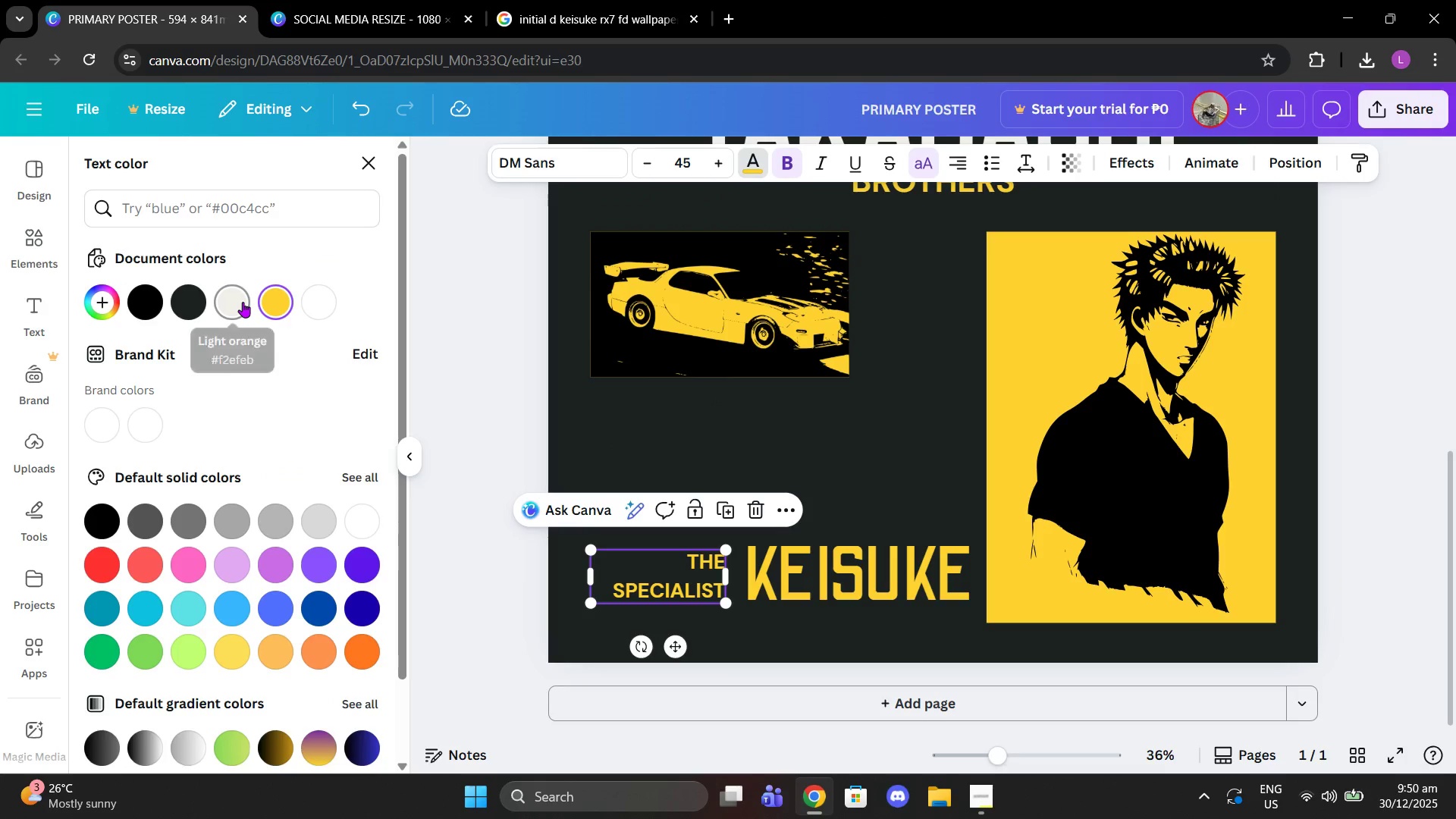 
double_click([397, 364])
 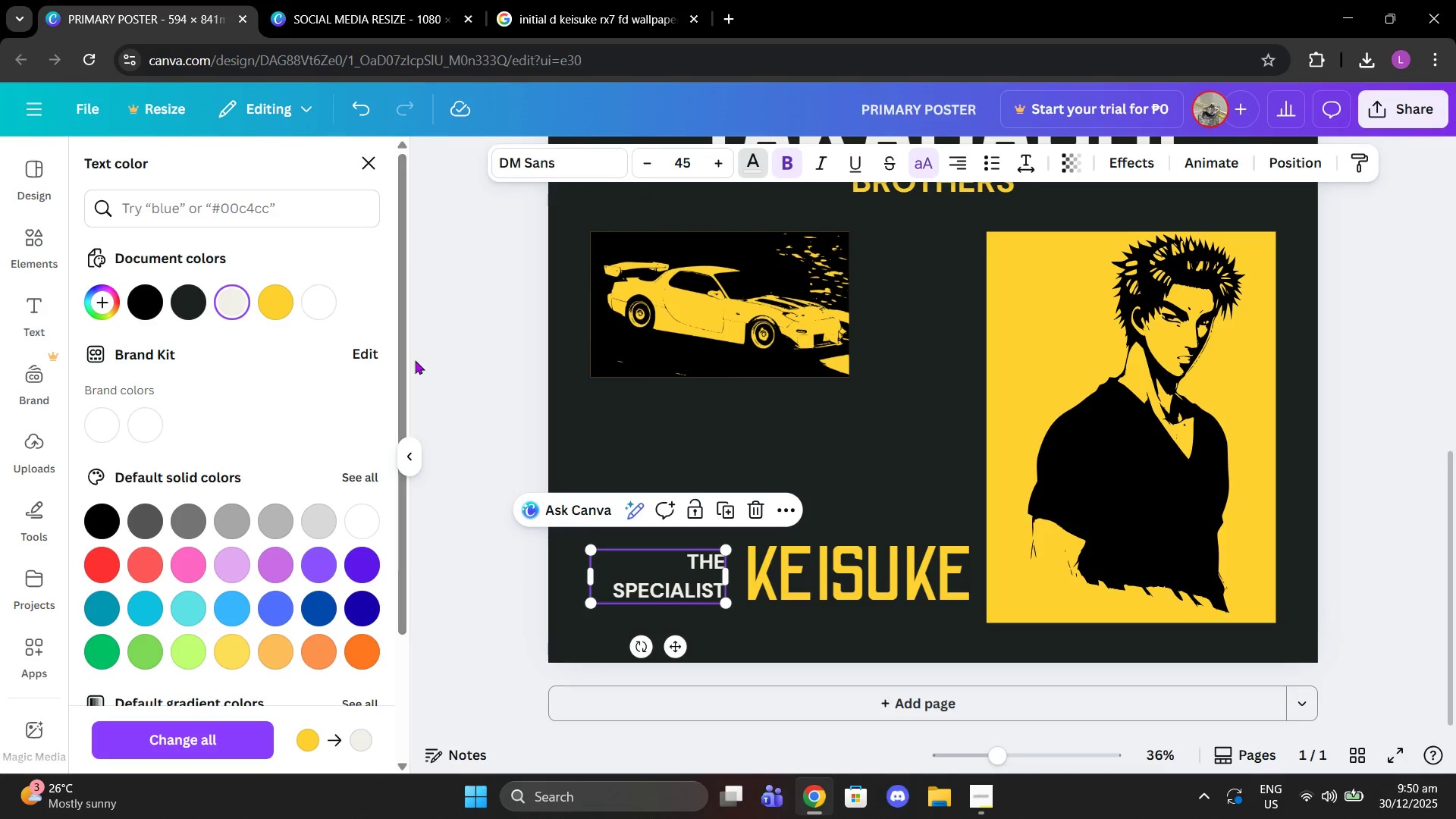 
triple_click([415, 360])
 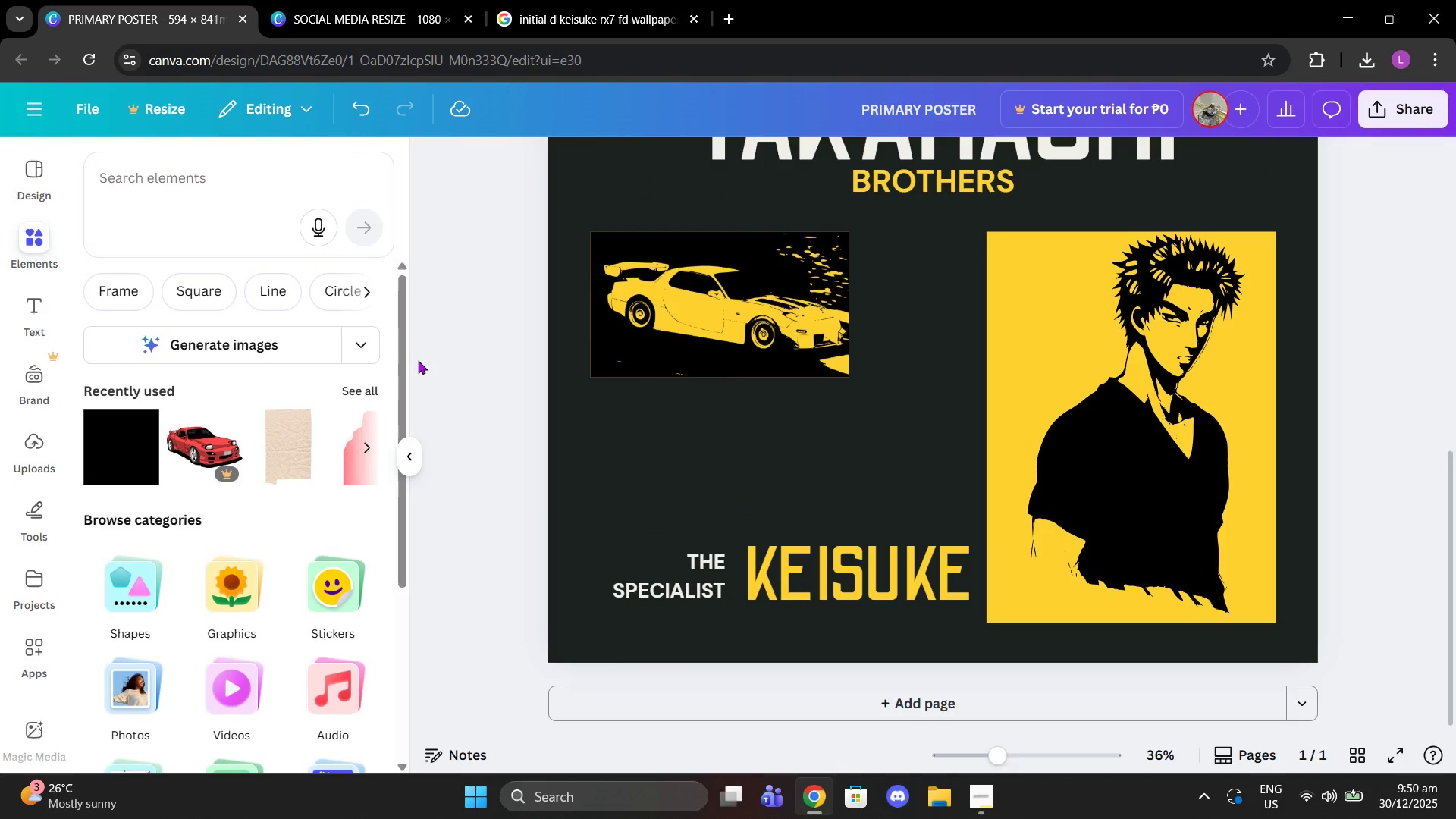 
triple_click([418, 360])
 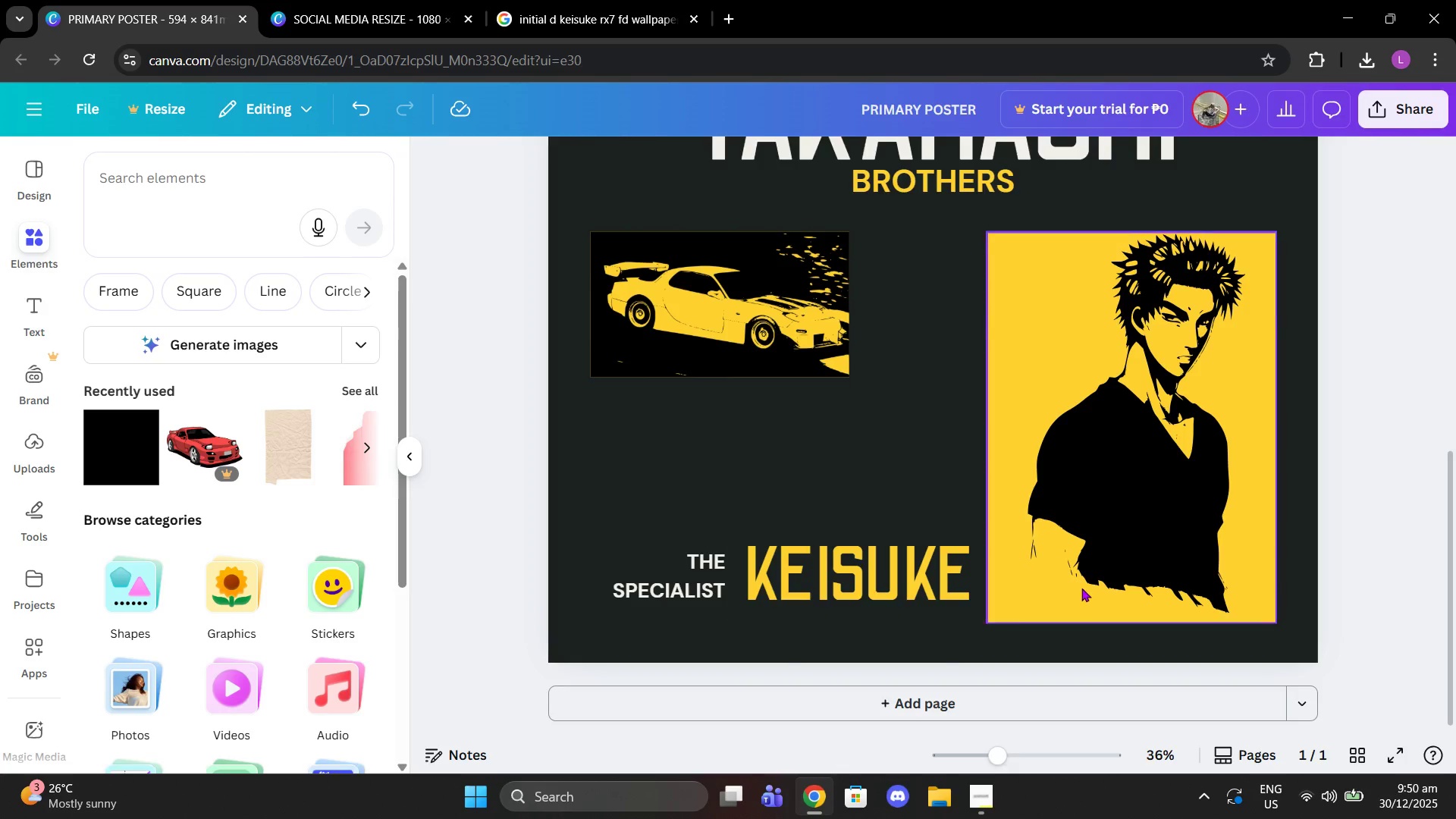 
scroll: coordinate [1094, 570], scroll_direction: up, amount: 5.0
 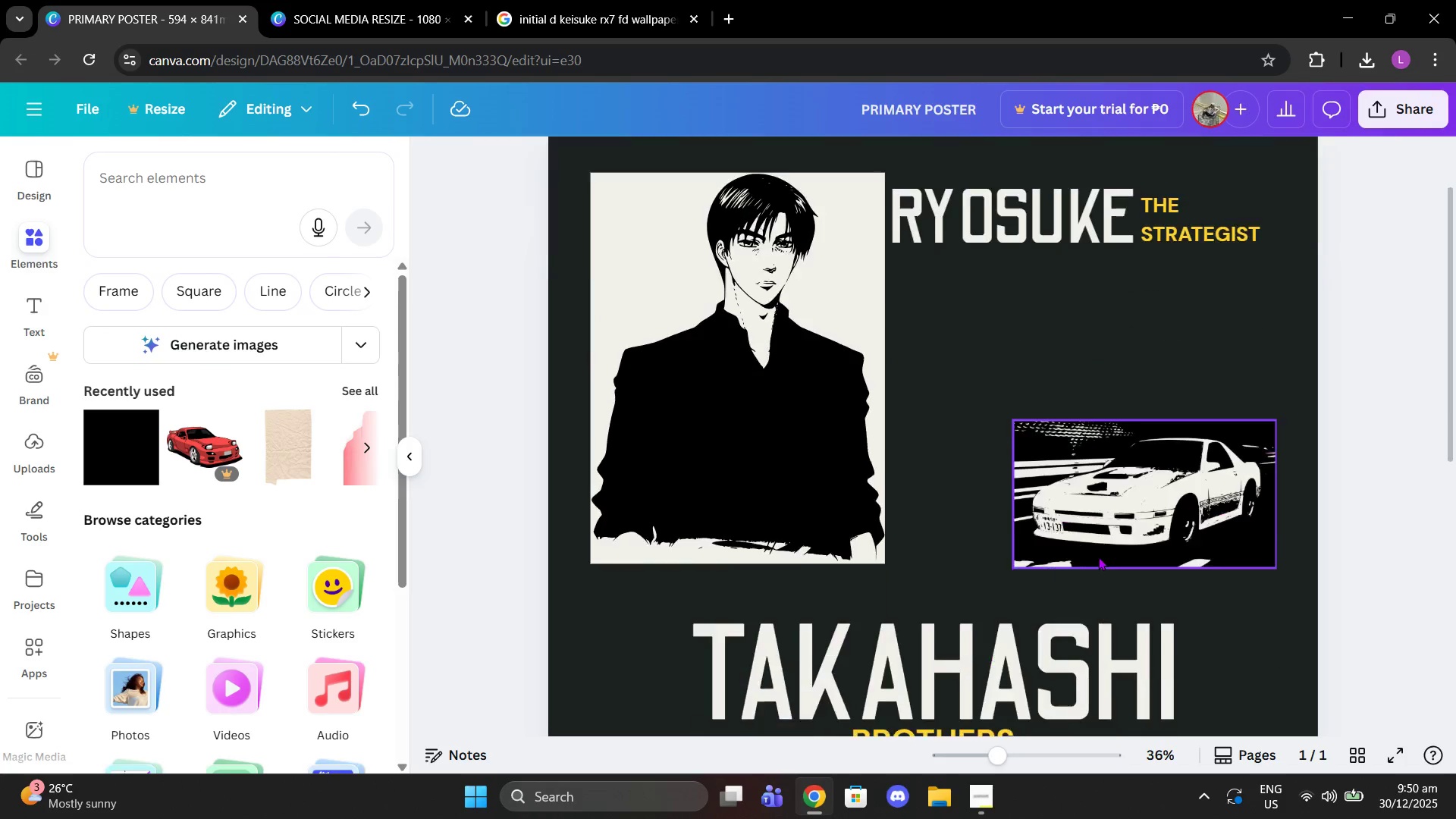 
scroll: coordinate [1109, 555], scroll_direction: down, amount: 5.0
 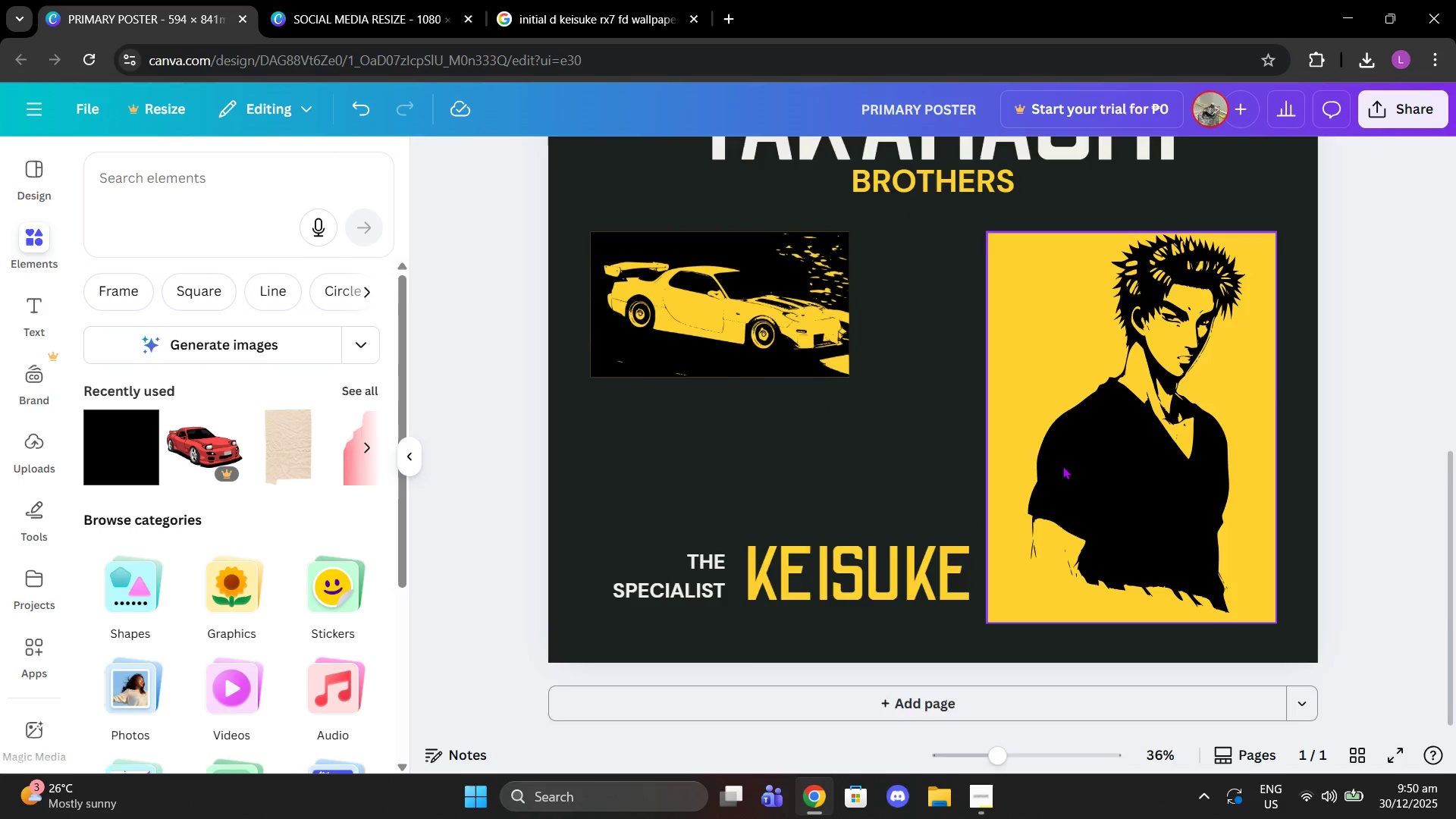 
scroll: coordinate [1094, 466], scroll_direction: up, amount: 1.0
 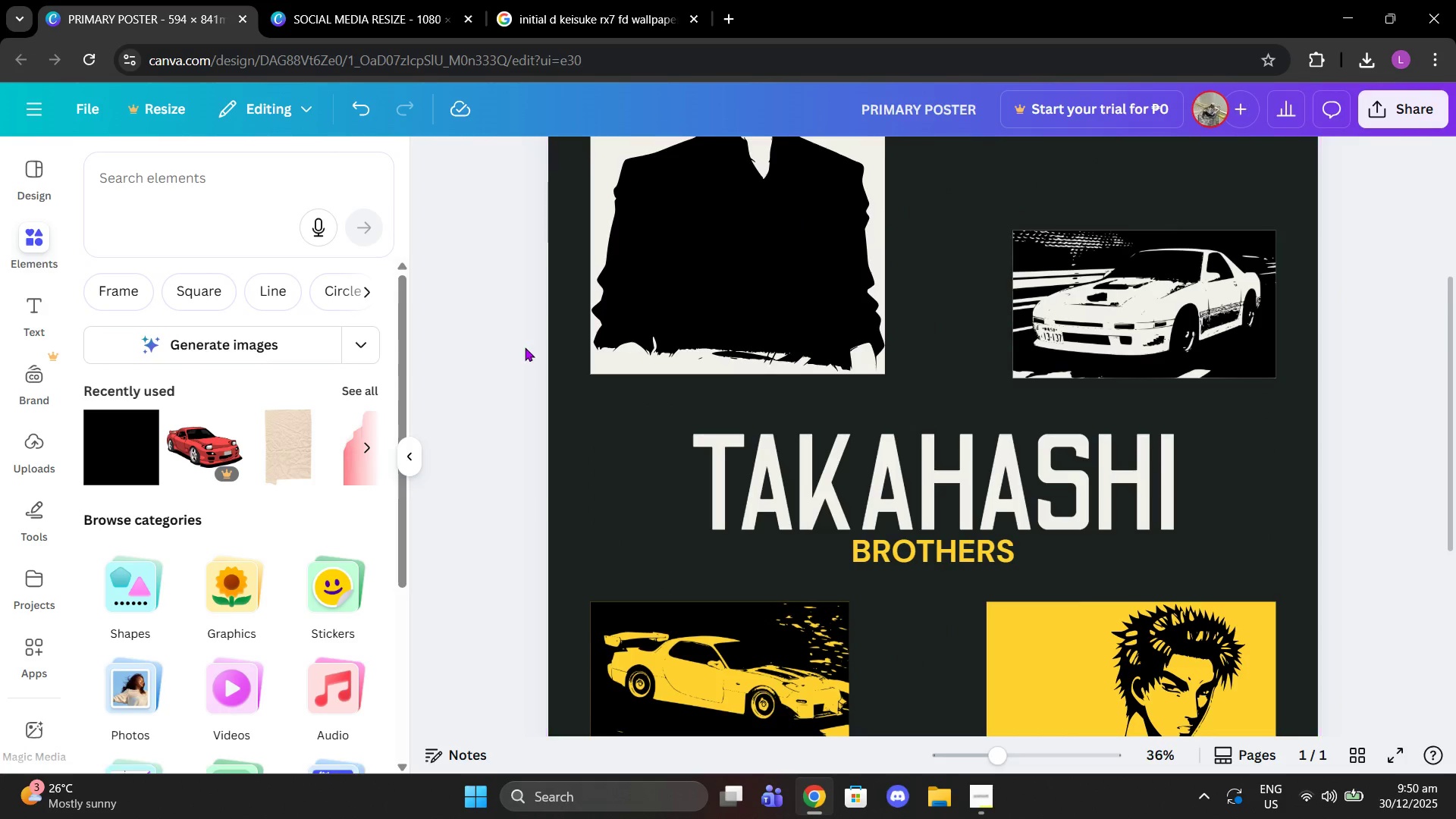 
left_click([275, 177])
 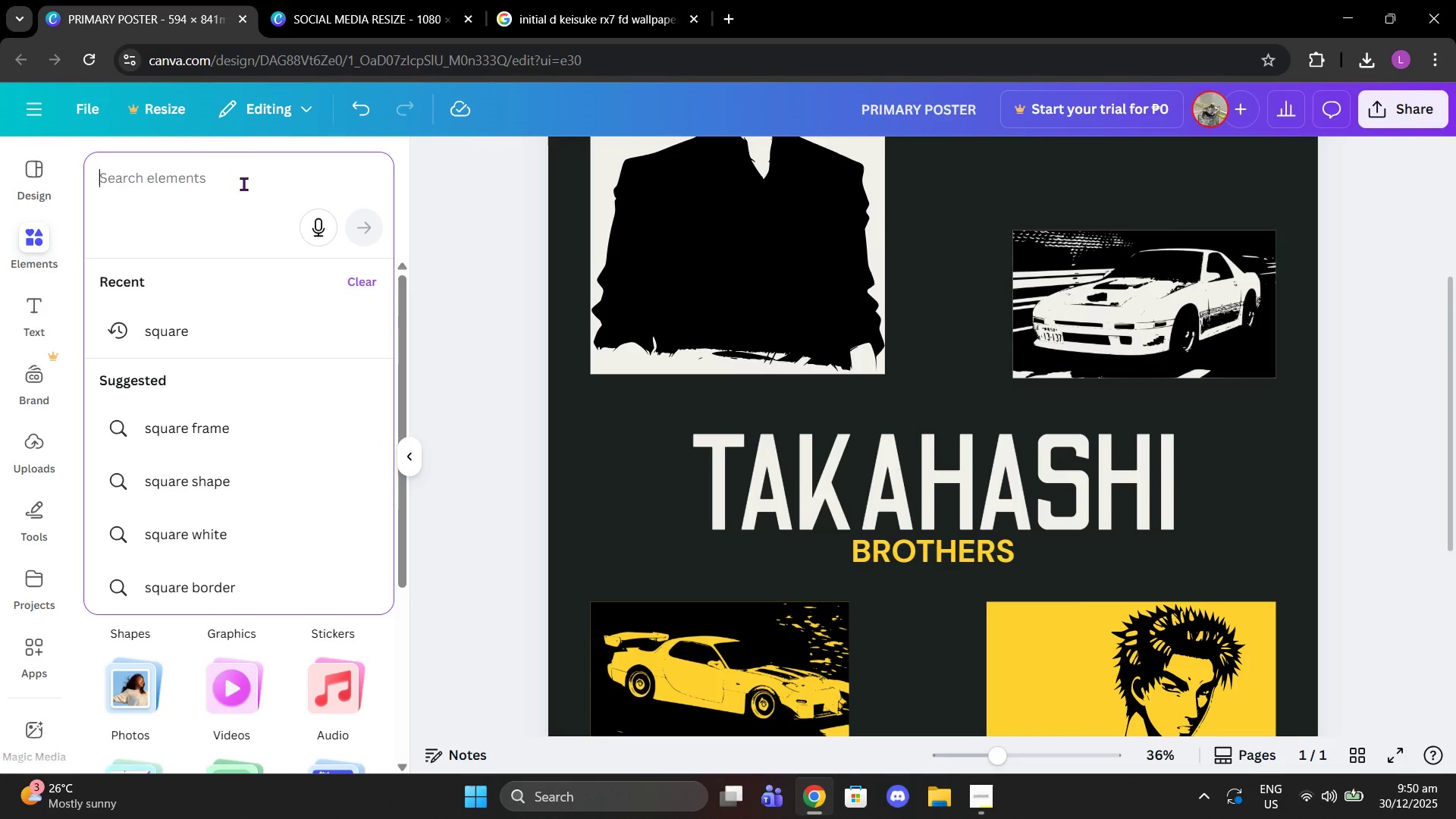 
type(racing stripe)
 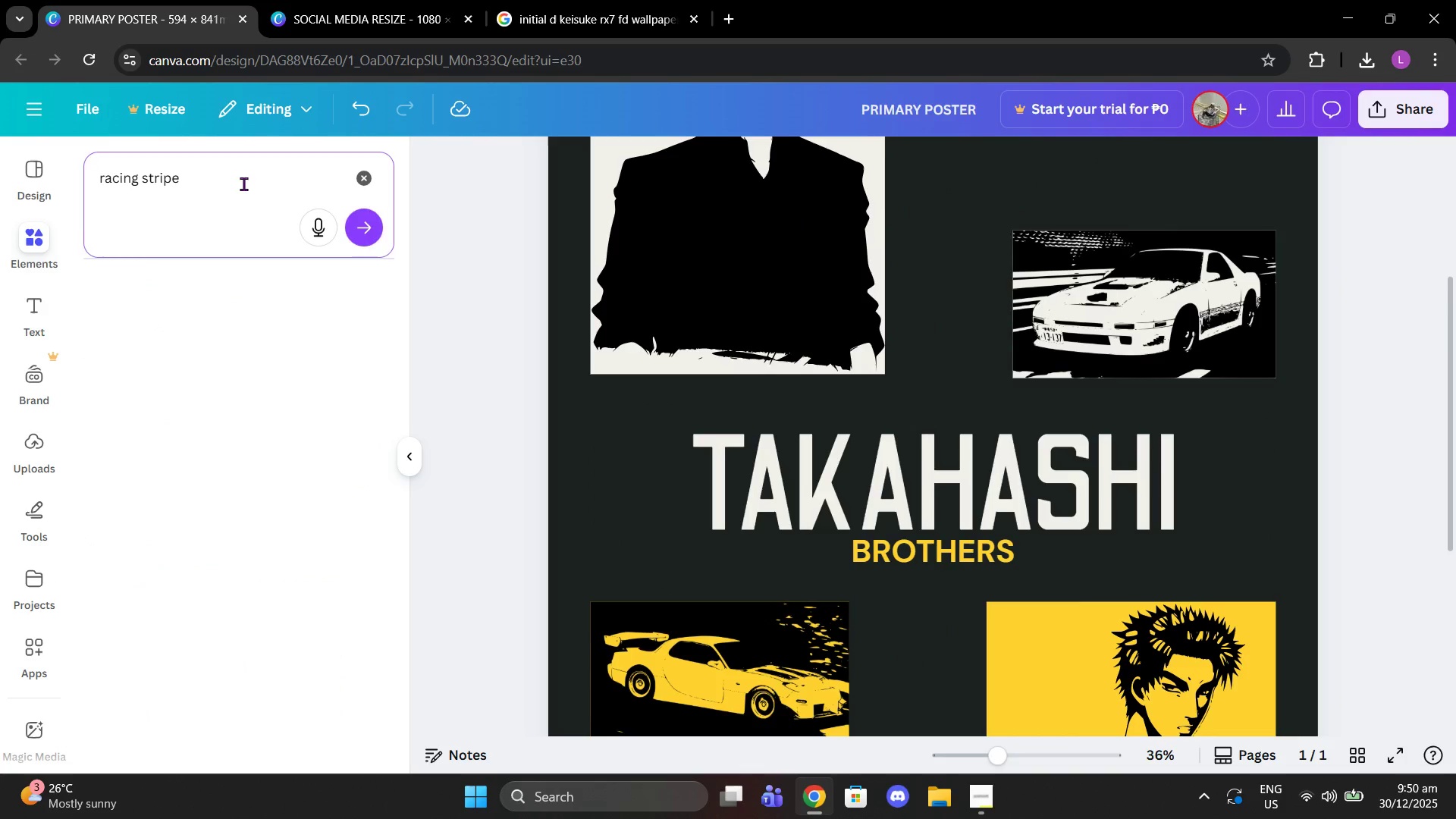 
key(Enter)
 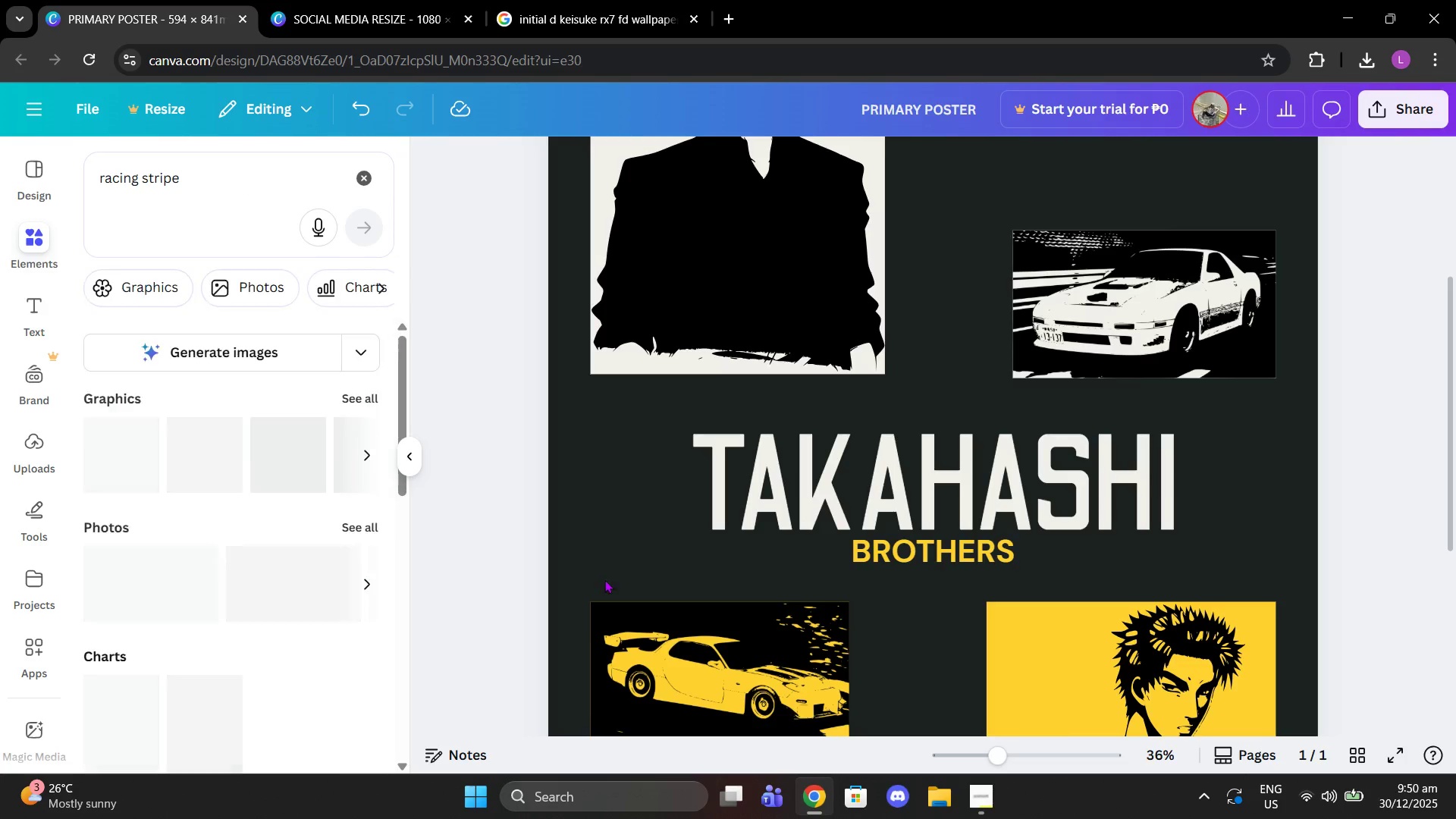 
left_click_drag(start_coordinate=[765, 722], to_coordinate=[956, 778])